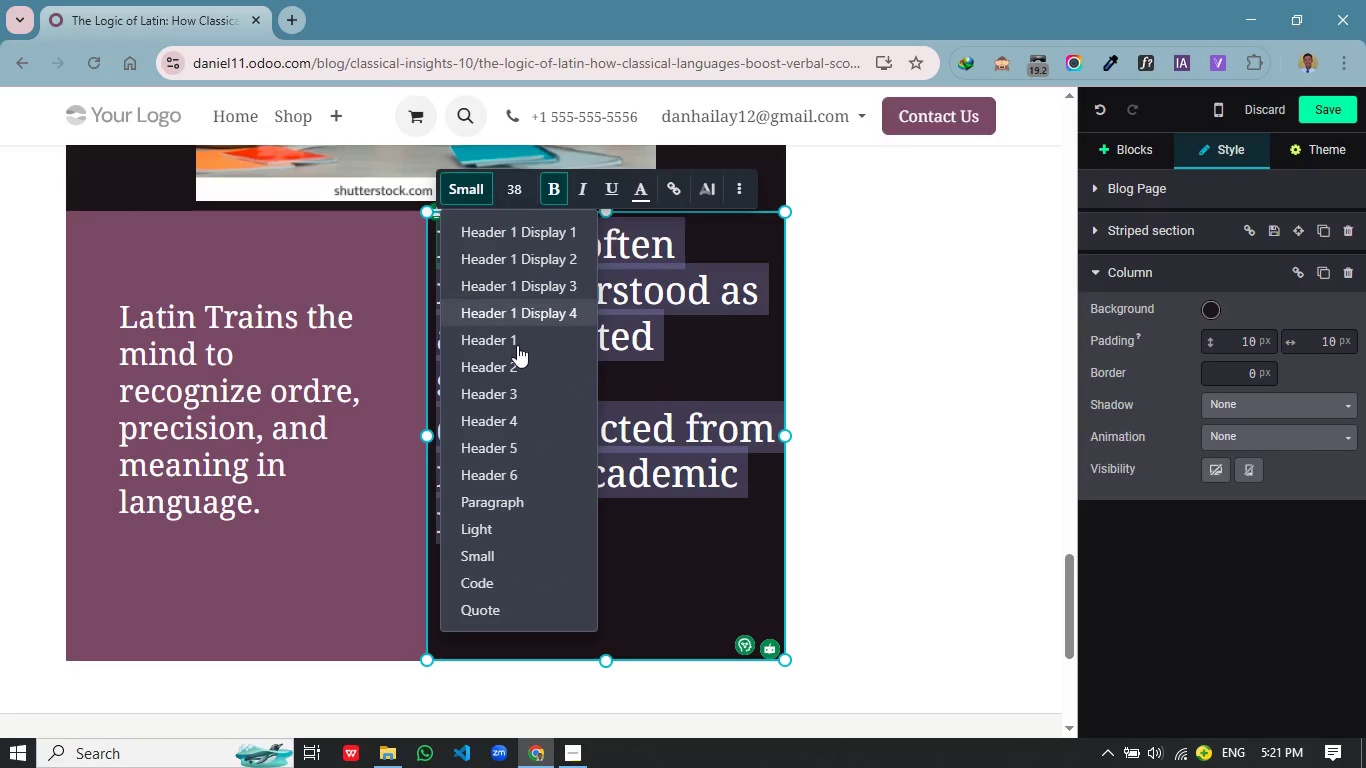 
left_click([486, 190])
 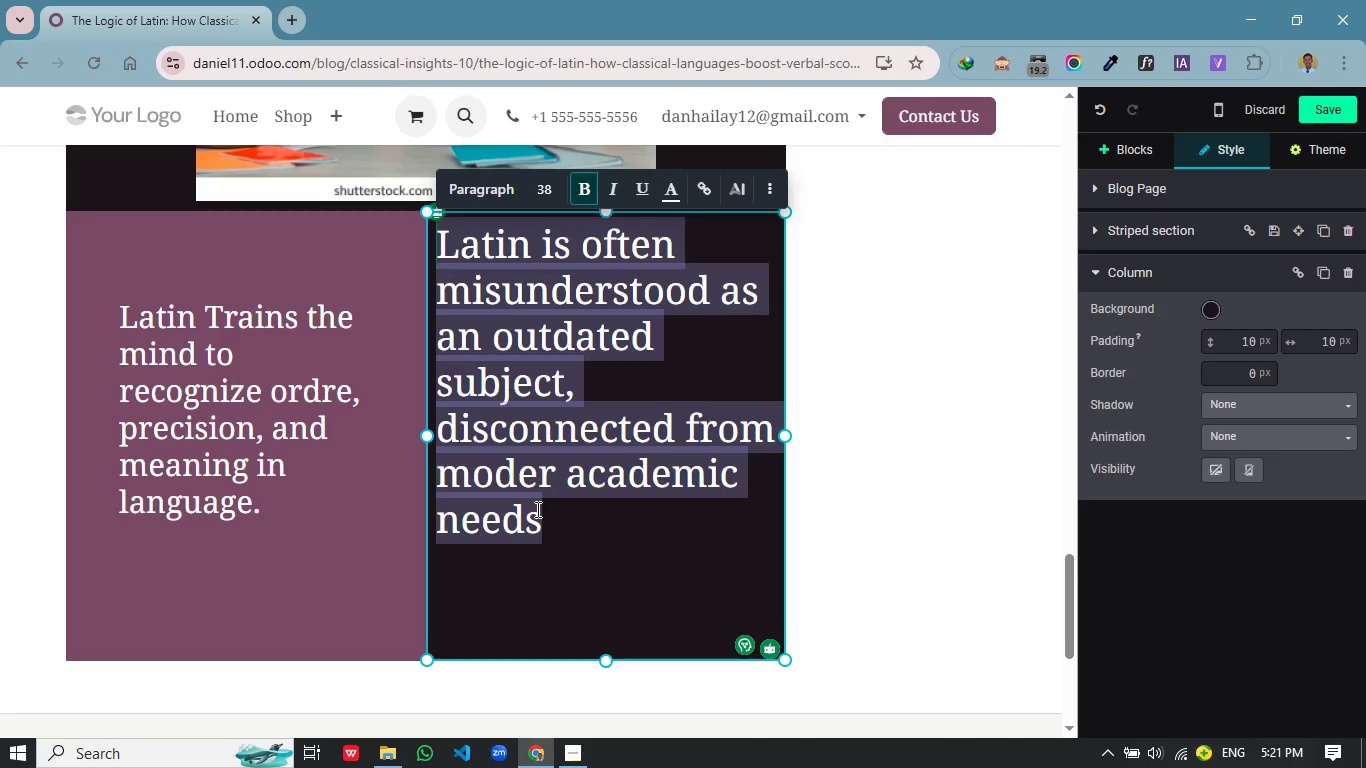 
left_click([536, 509])
 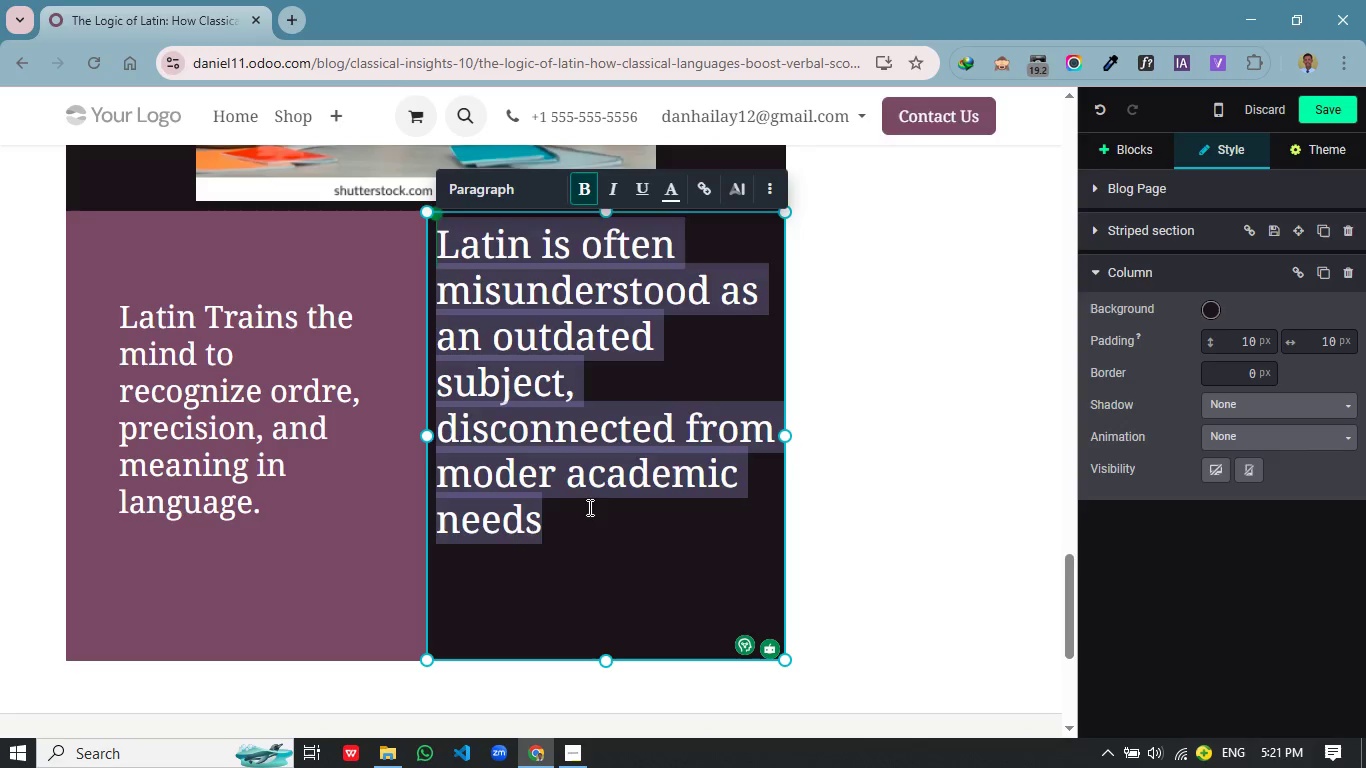 
left_click([588, 507])
 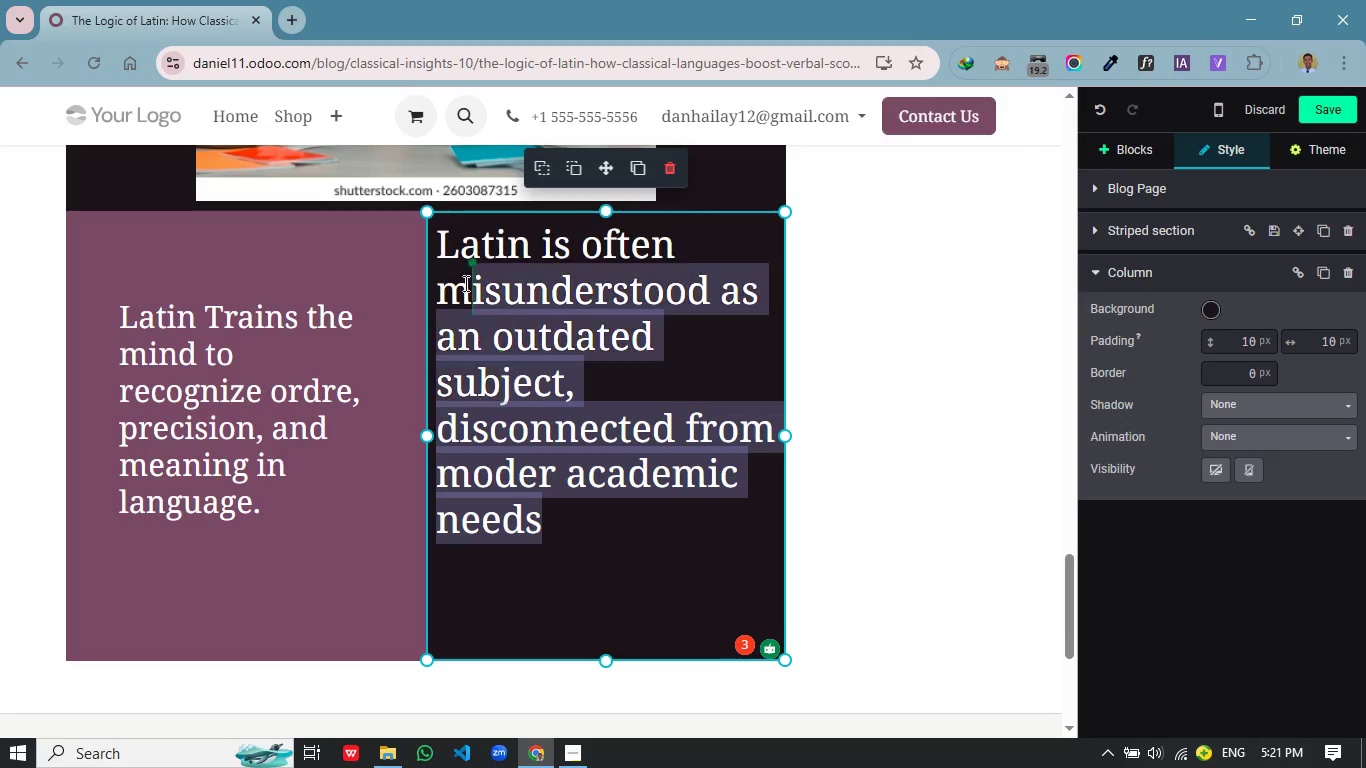 
left_click_drag(start_coordinate=[558, 522], to_coordinate=[439, 225])
 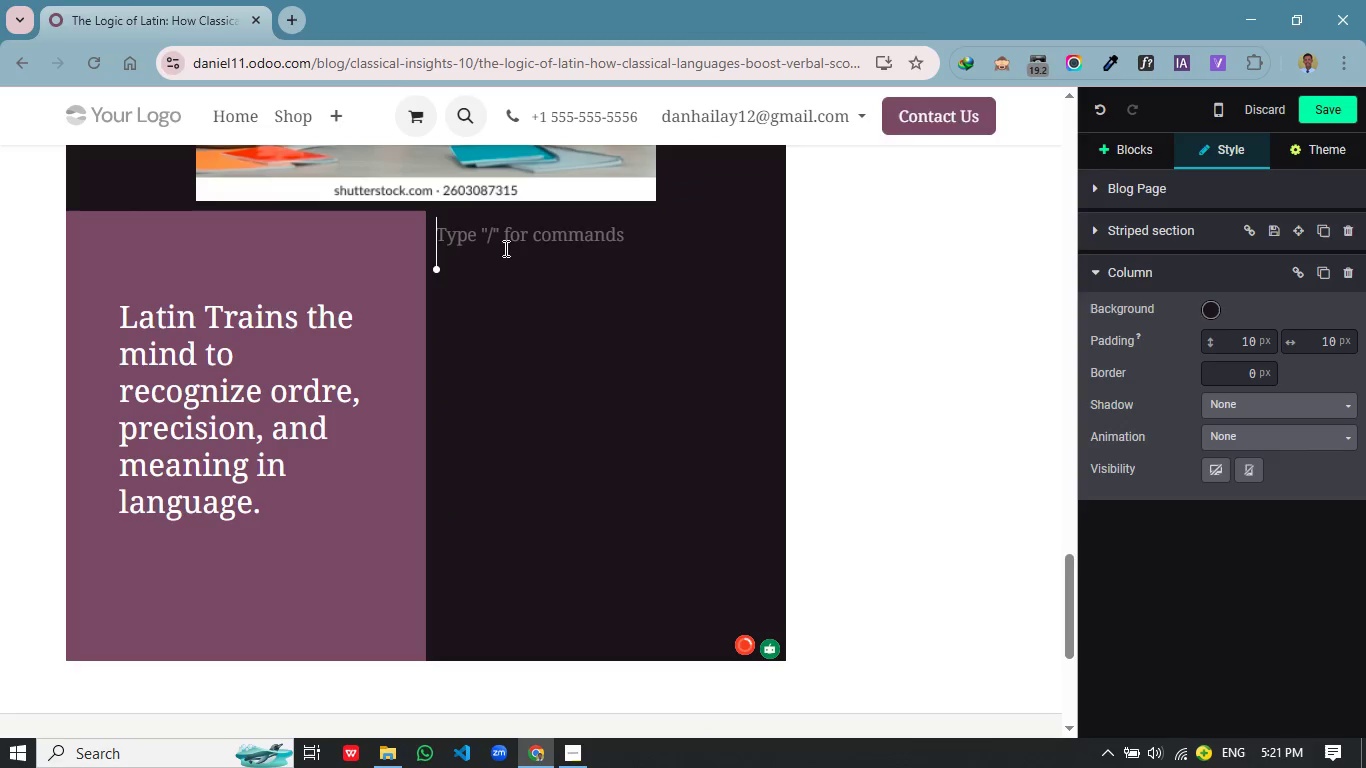 
key(Control+X)
 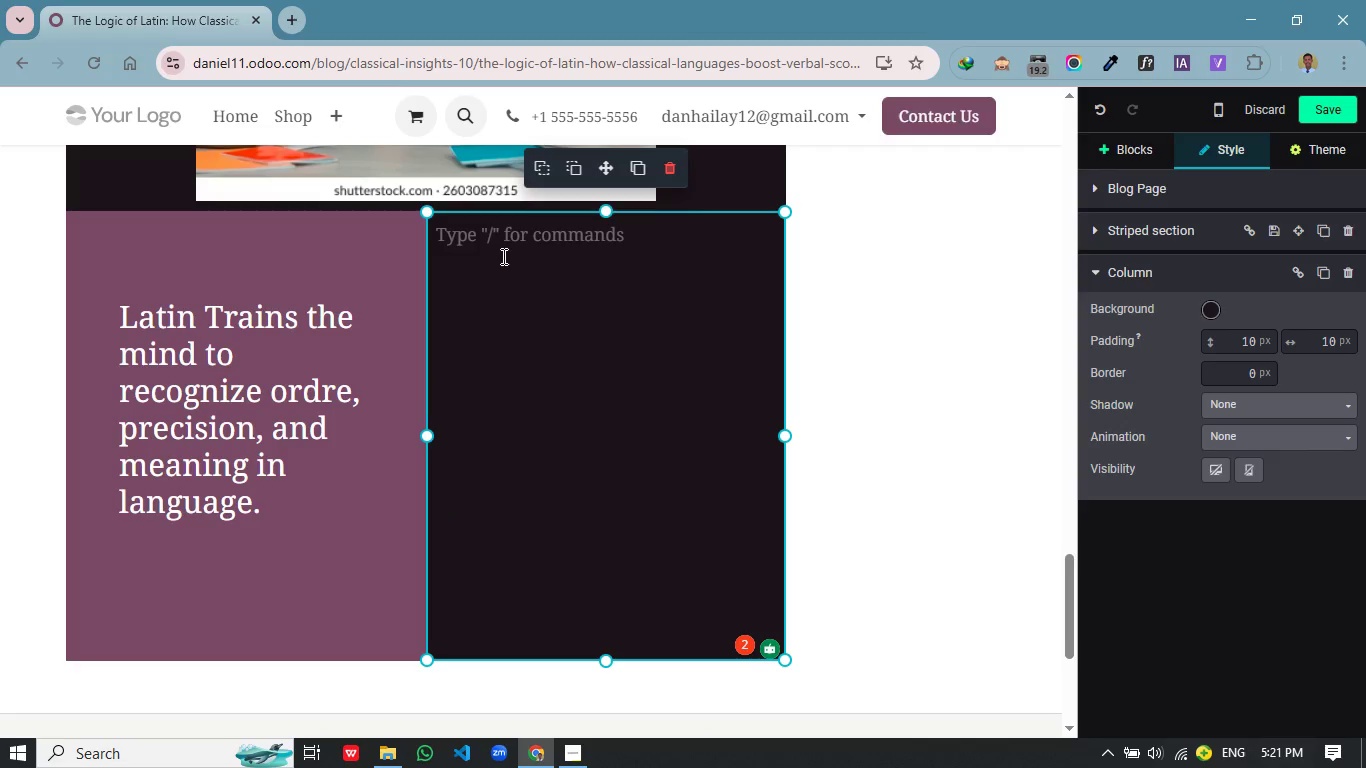 
left_click([569, 270])
 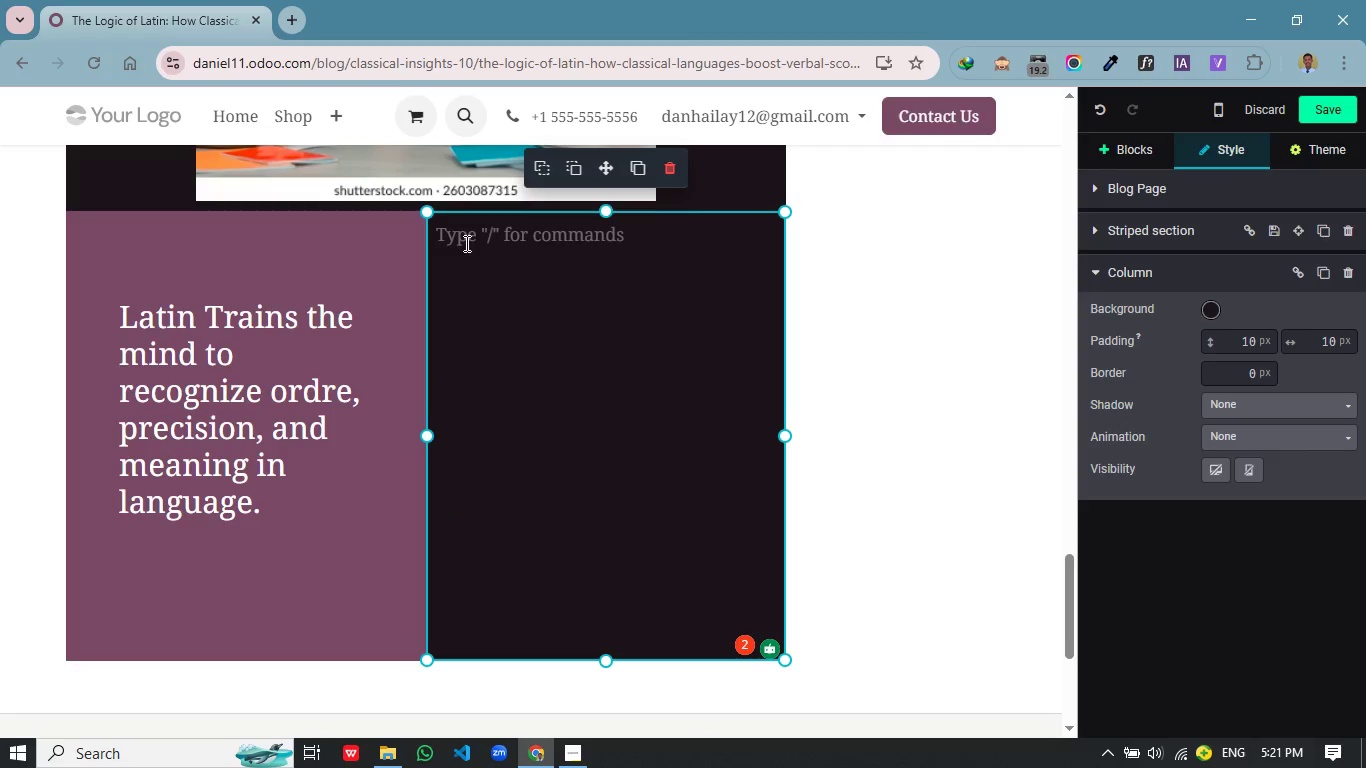 
double_click([465, 243])
 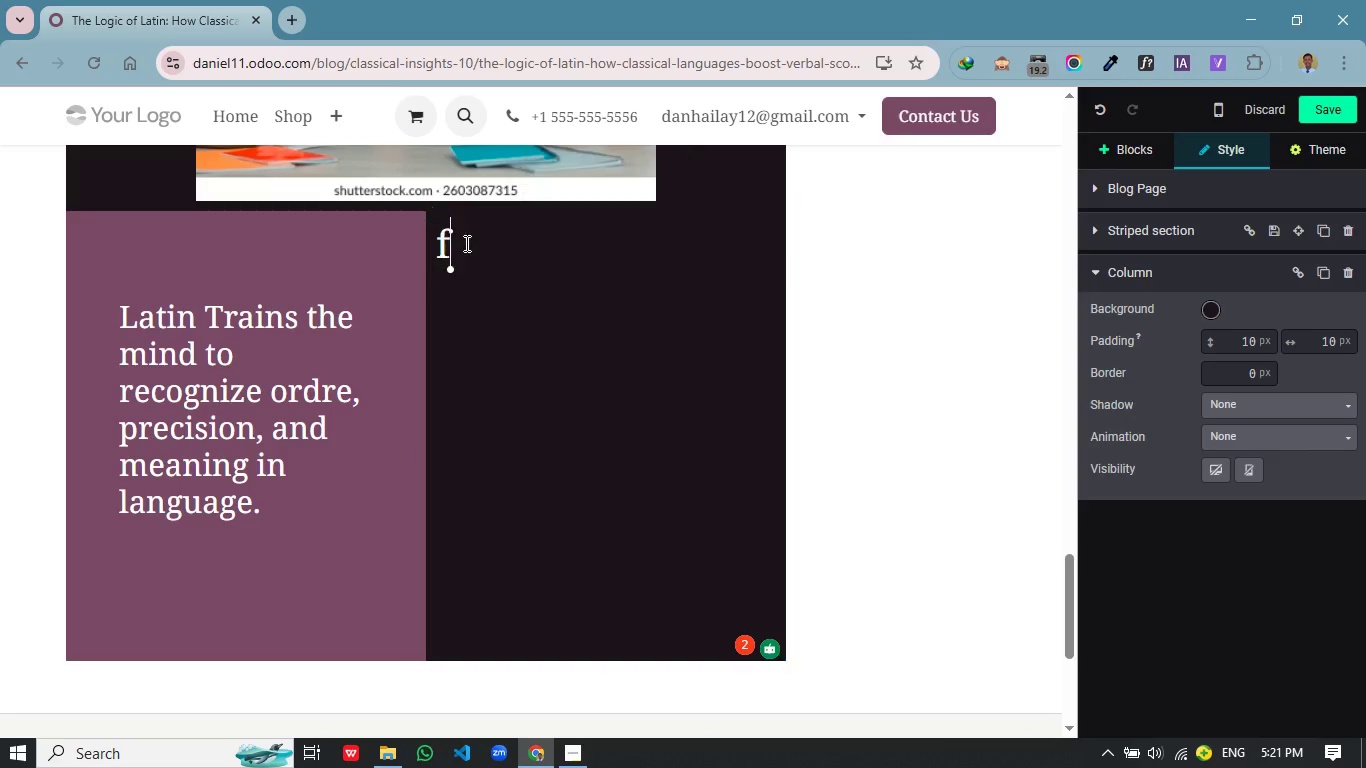 
key(F)
 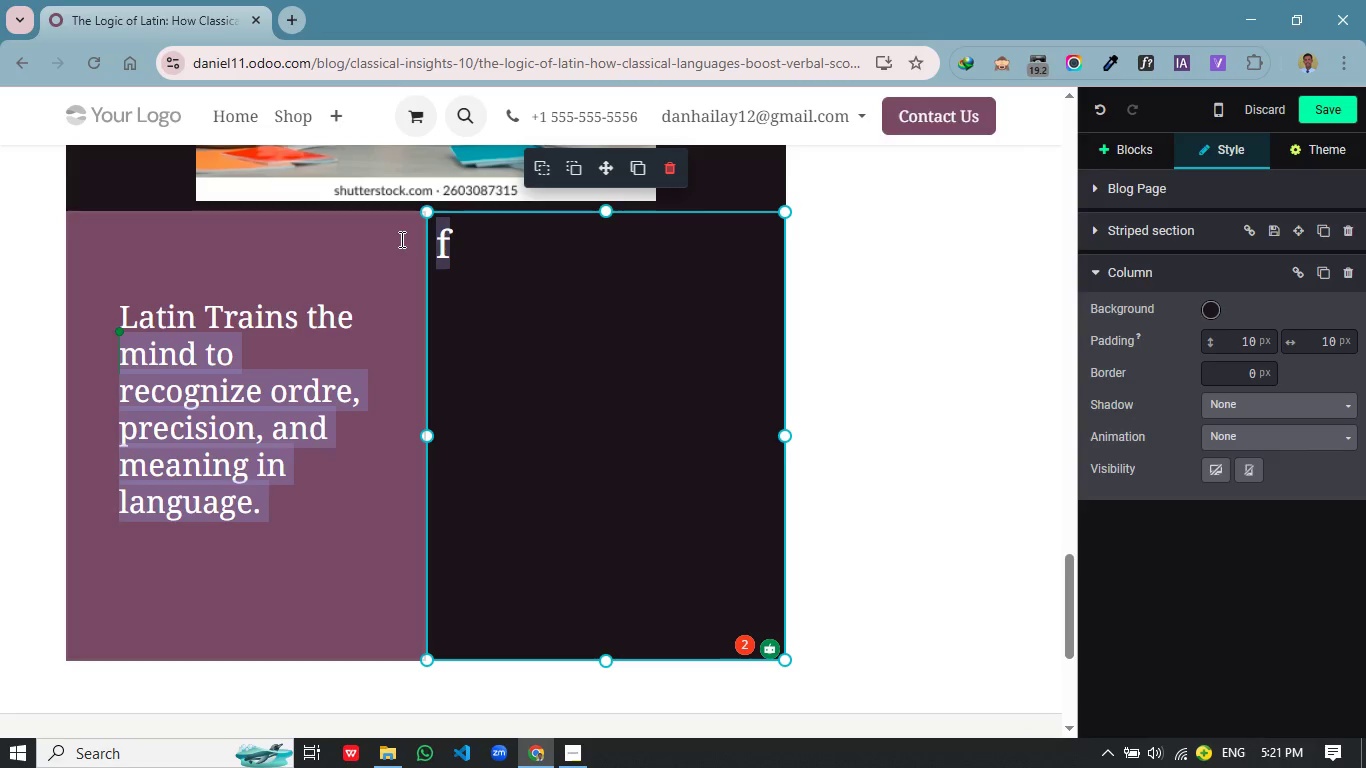 
left_click_drag(start_coordinate=[464, 236], to_coordinate=[400, 239])
 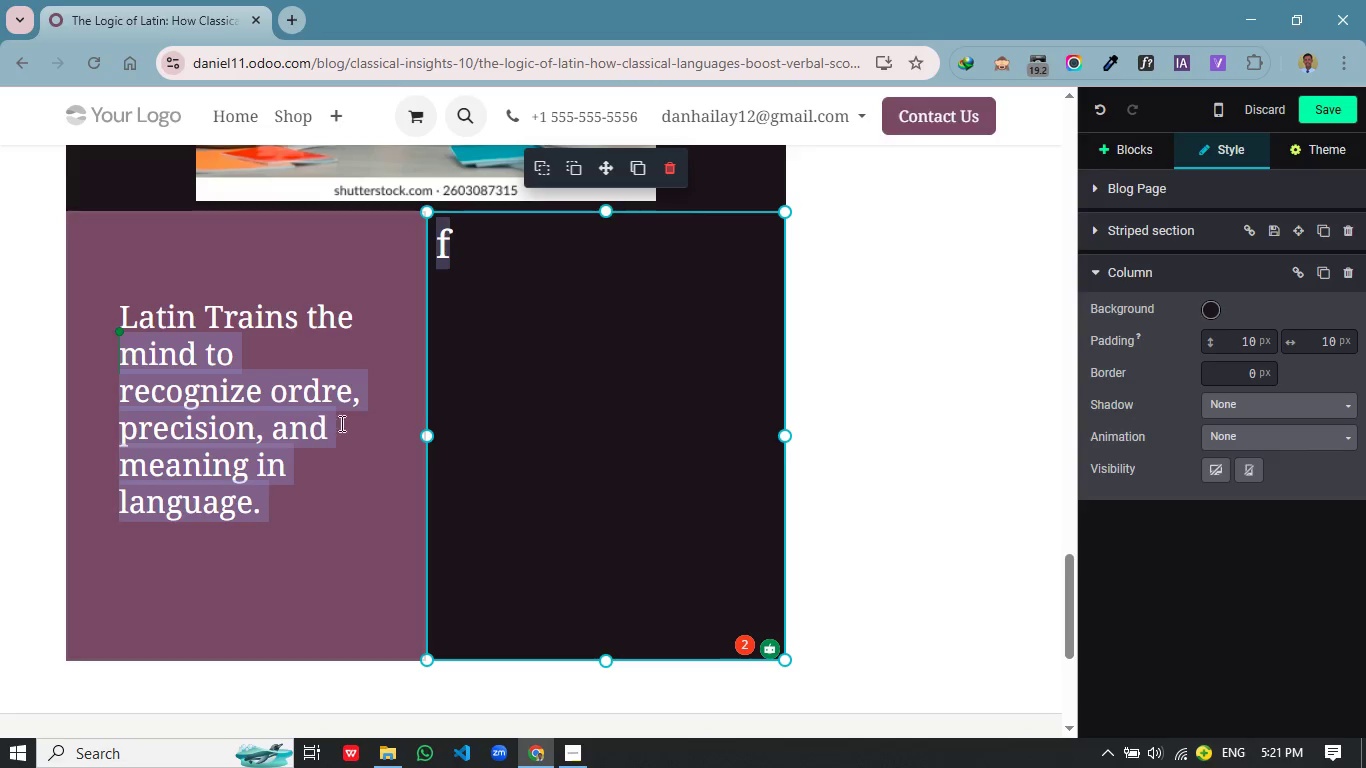 
left_click([464, 252])
 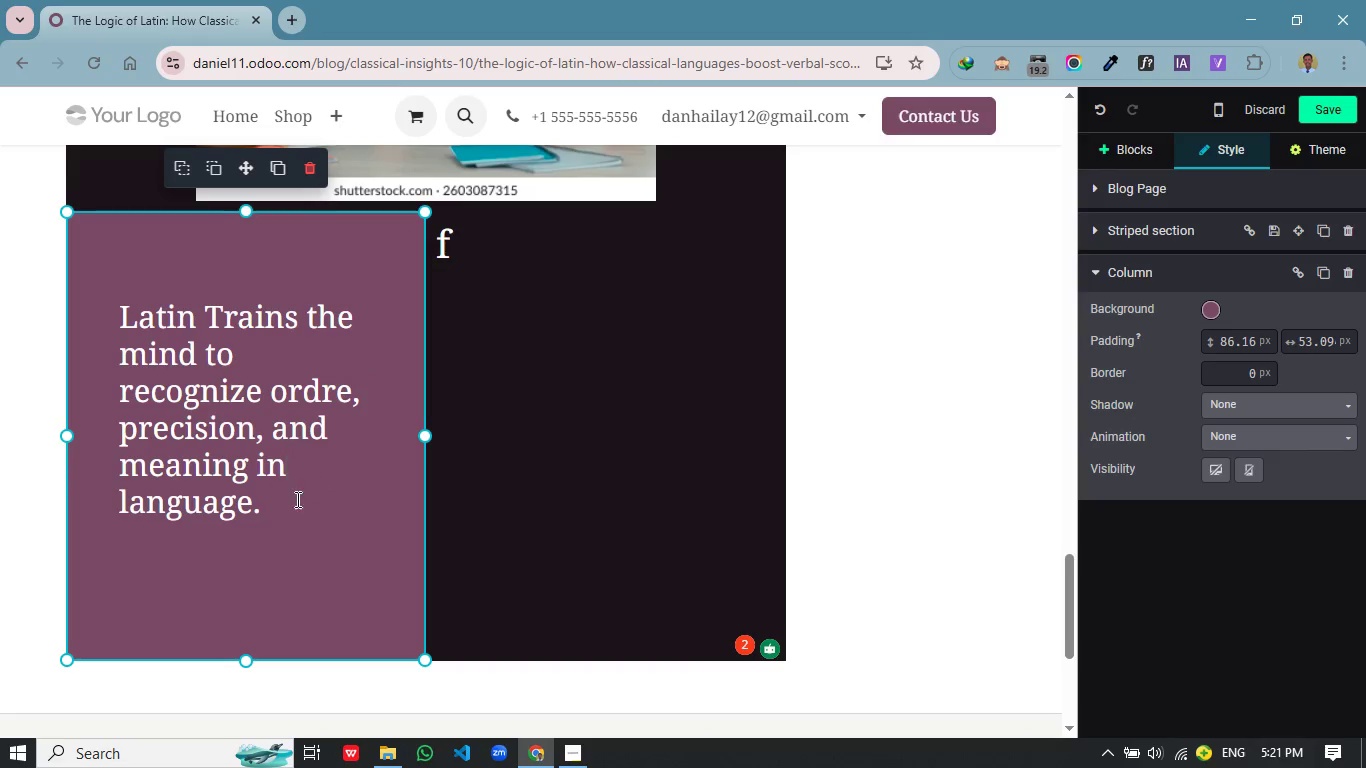 
left_click([325, 474])
 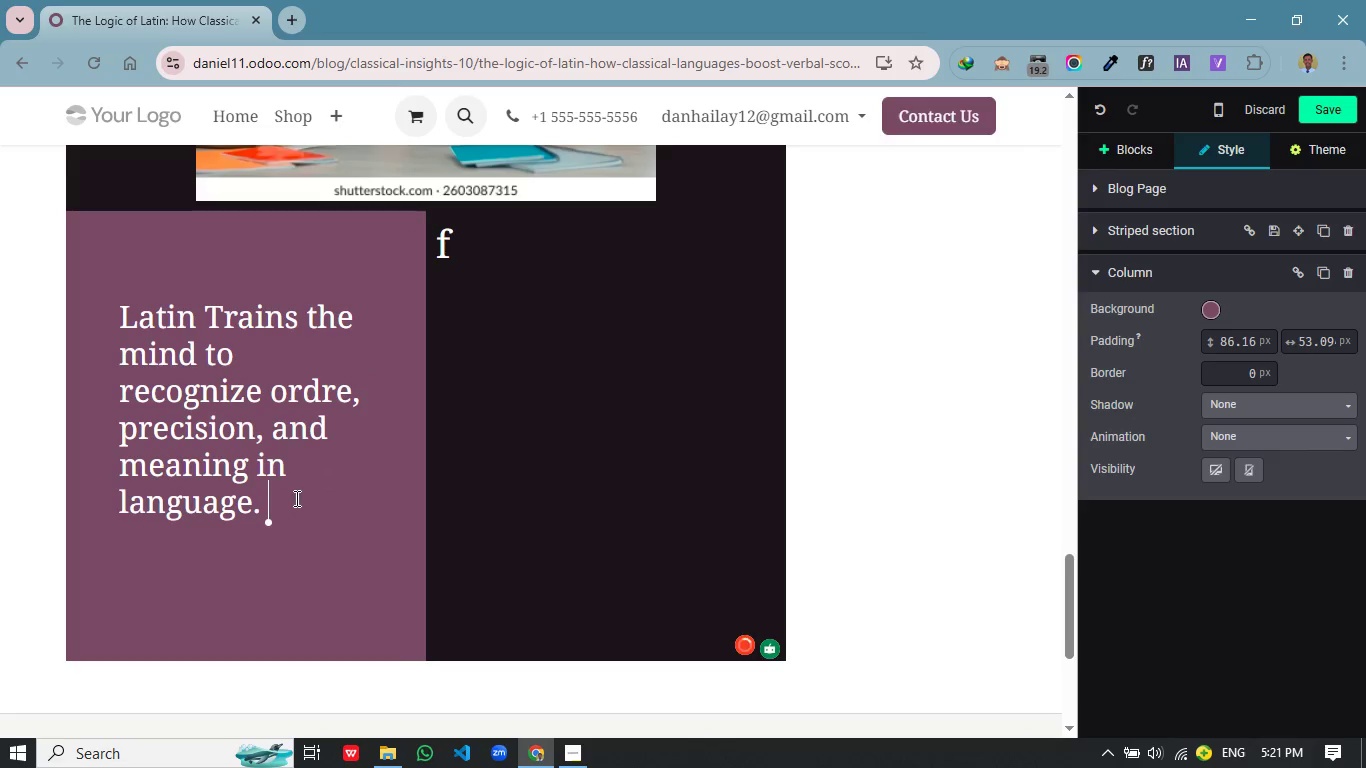 
left_click([292, 502])
 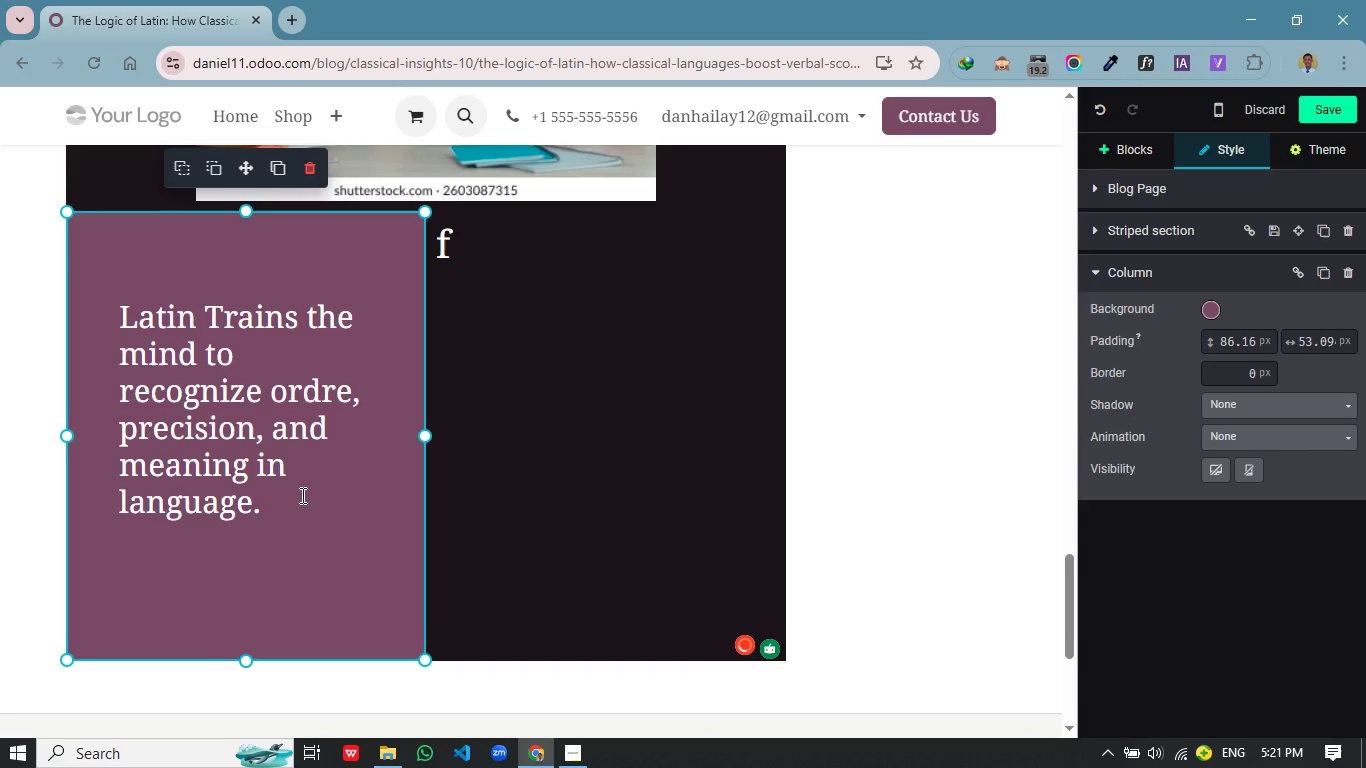 
key(Space)
 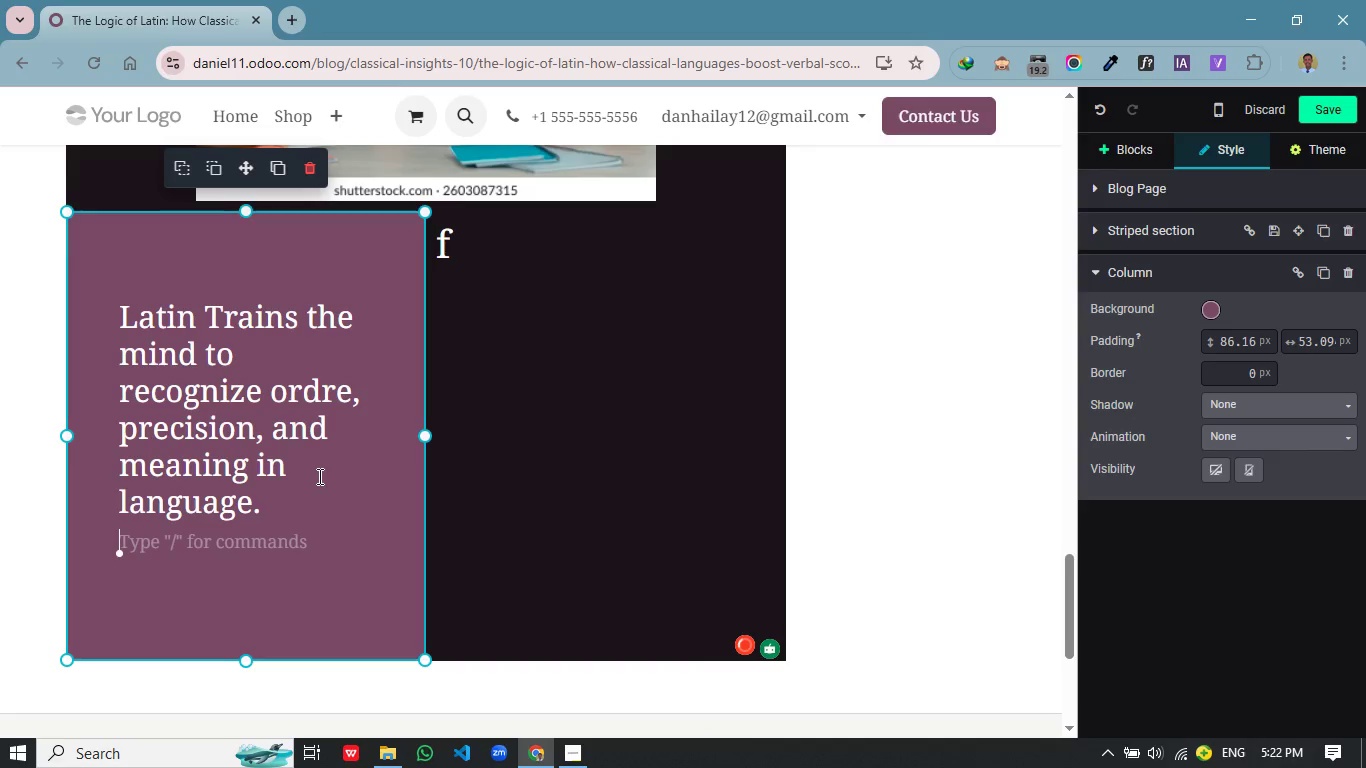 
key(Enter)
 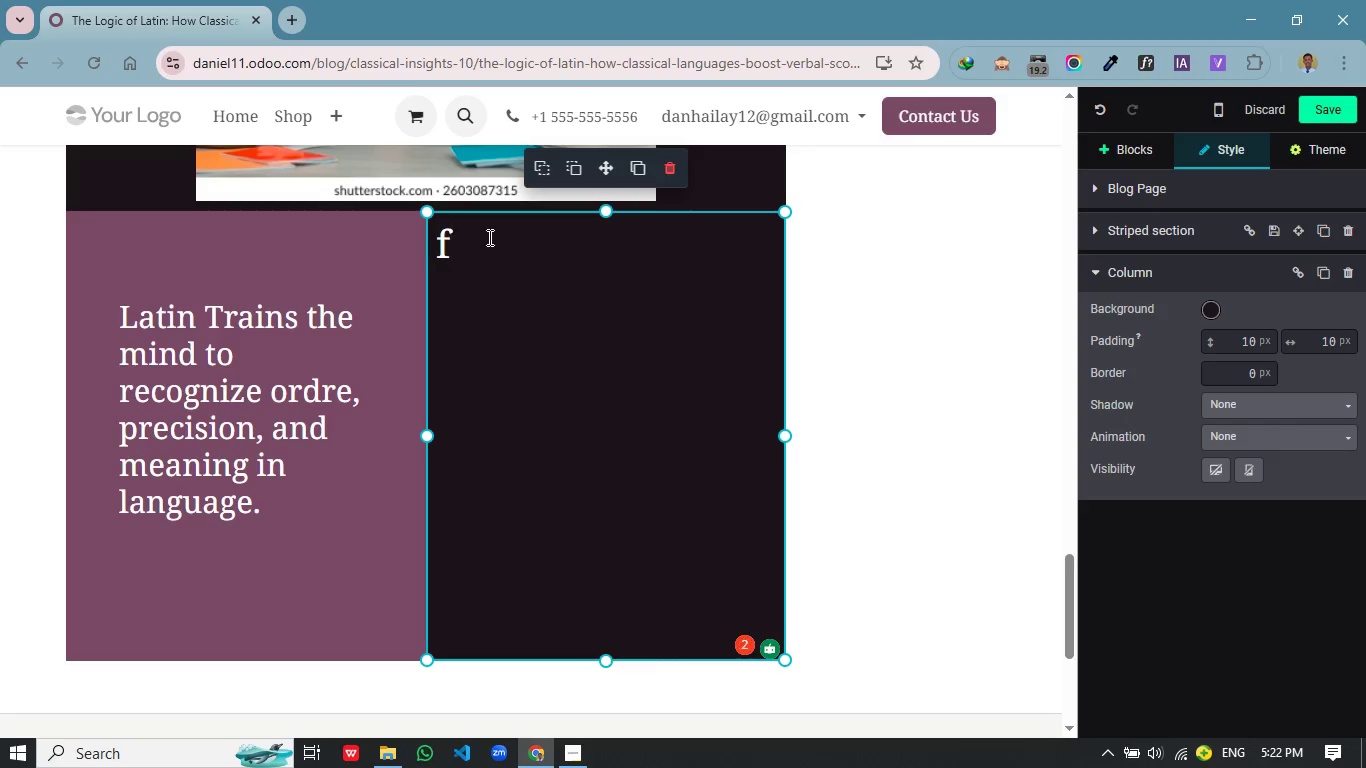 
left_click([478, 265])
 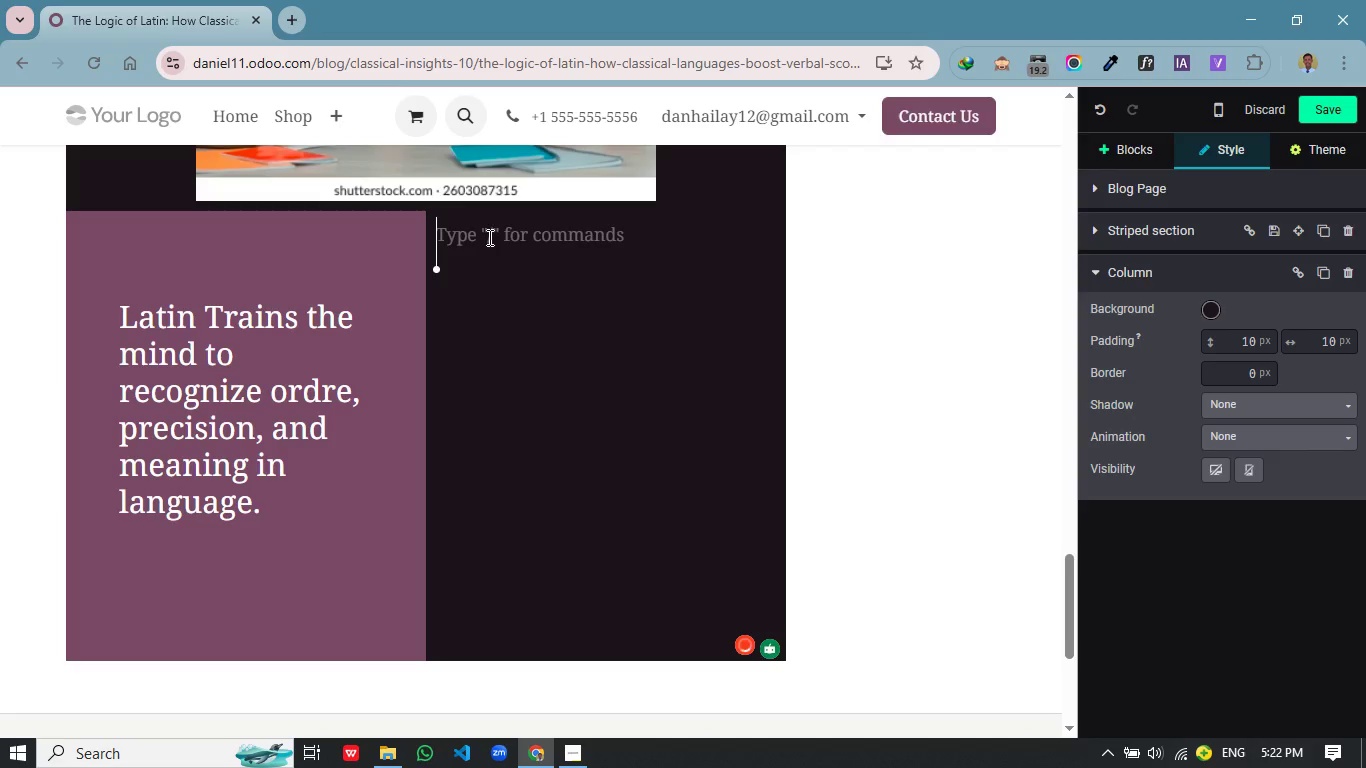 
key(Backspace)
 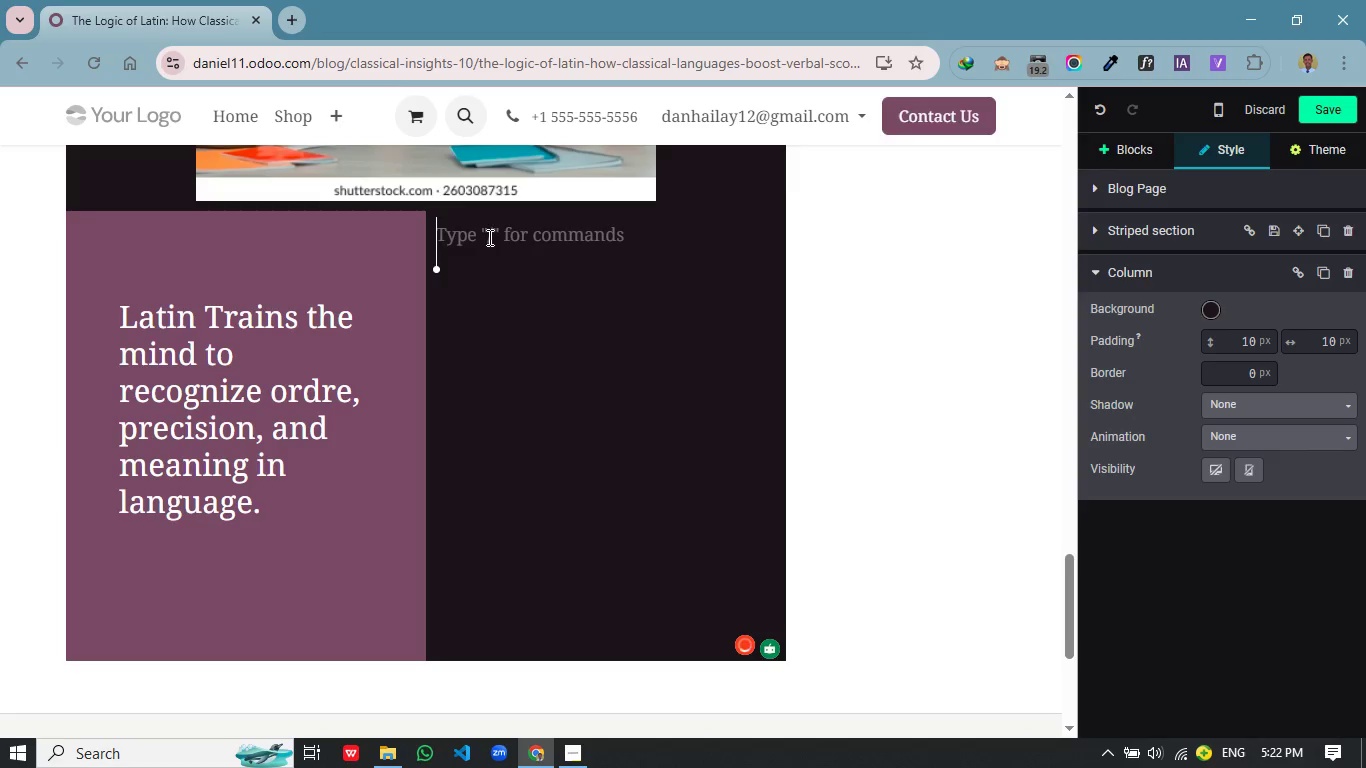 
key(Backspace)
 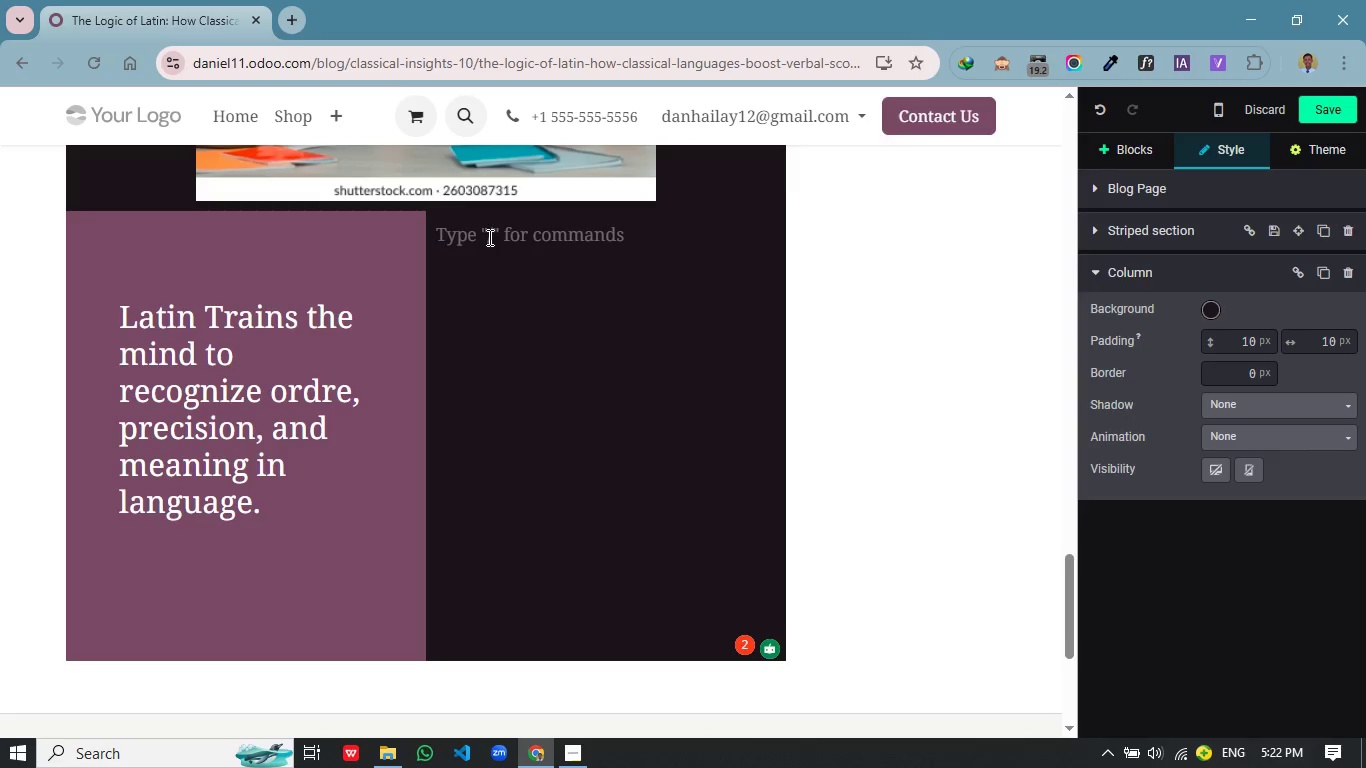 
key(Backspace)
 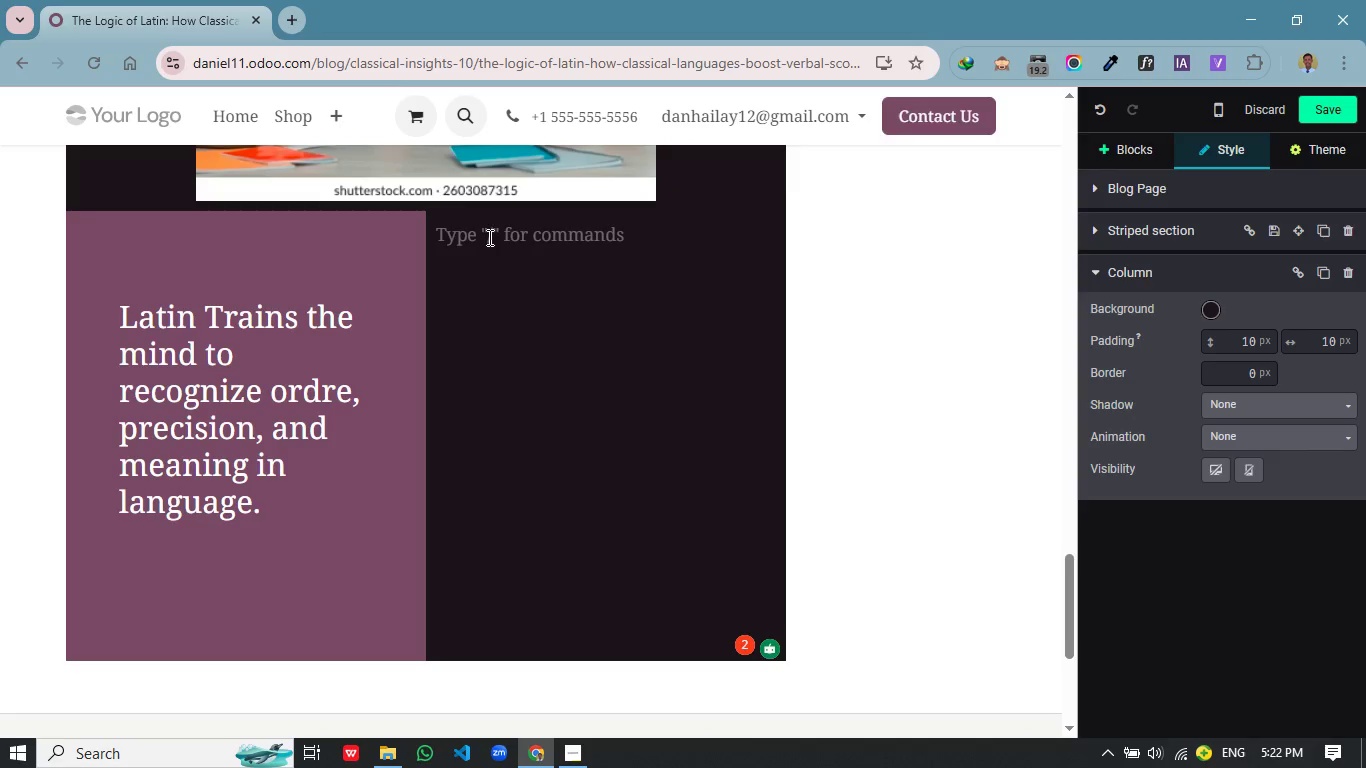 
key(Delete)
 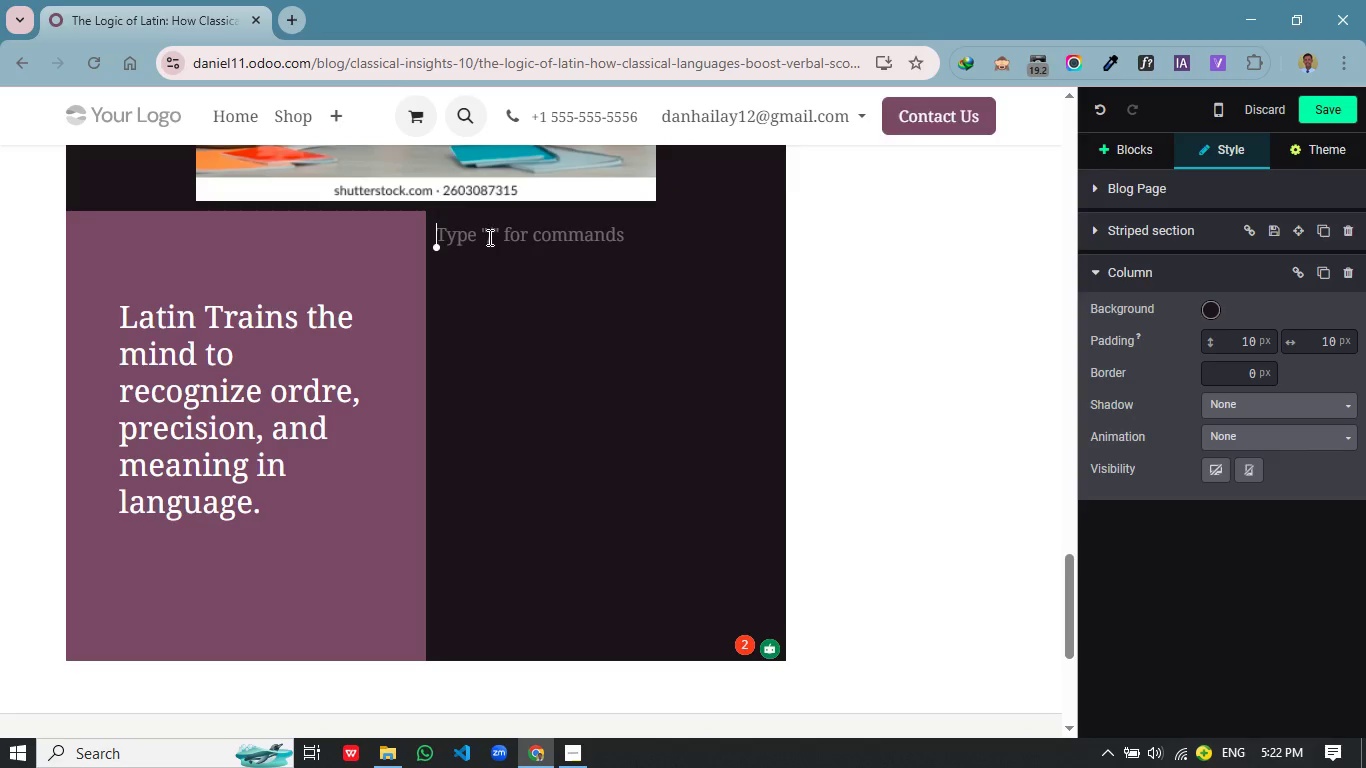 
key(Delete)
 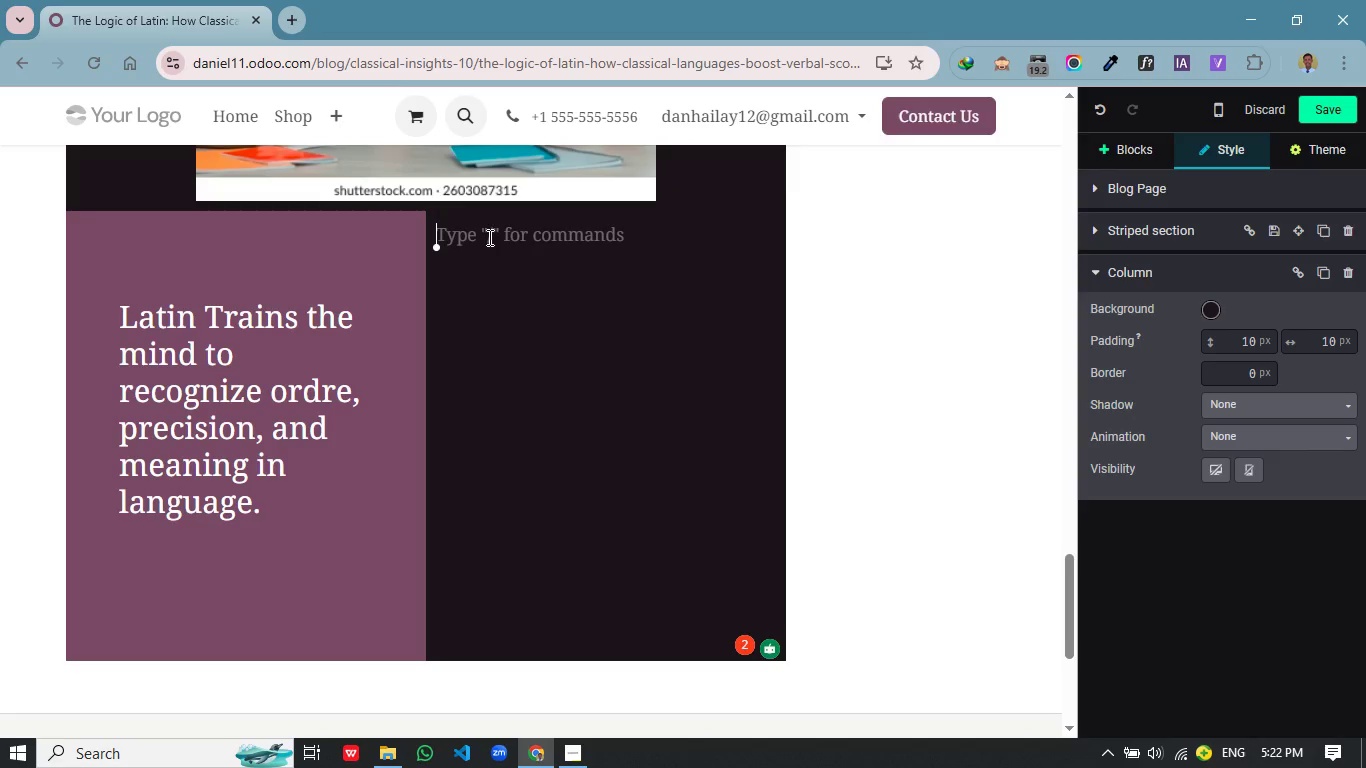 
key(Delete)
 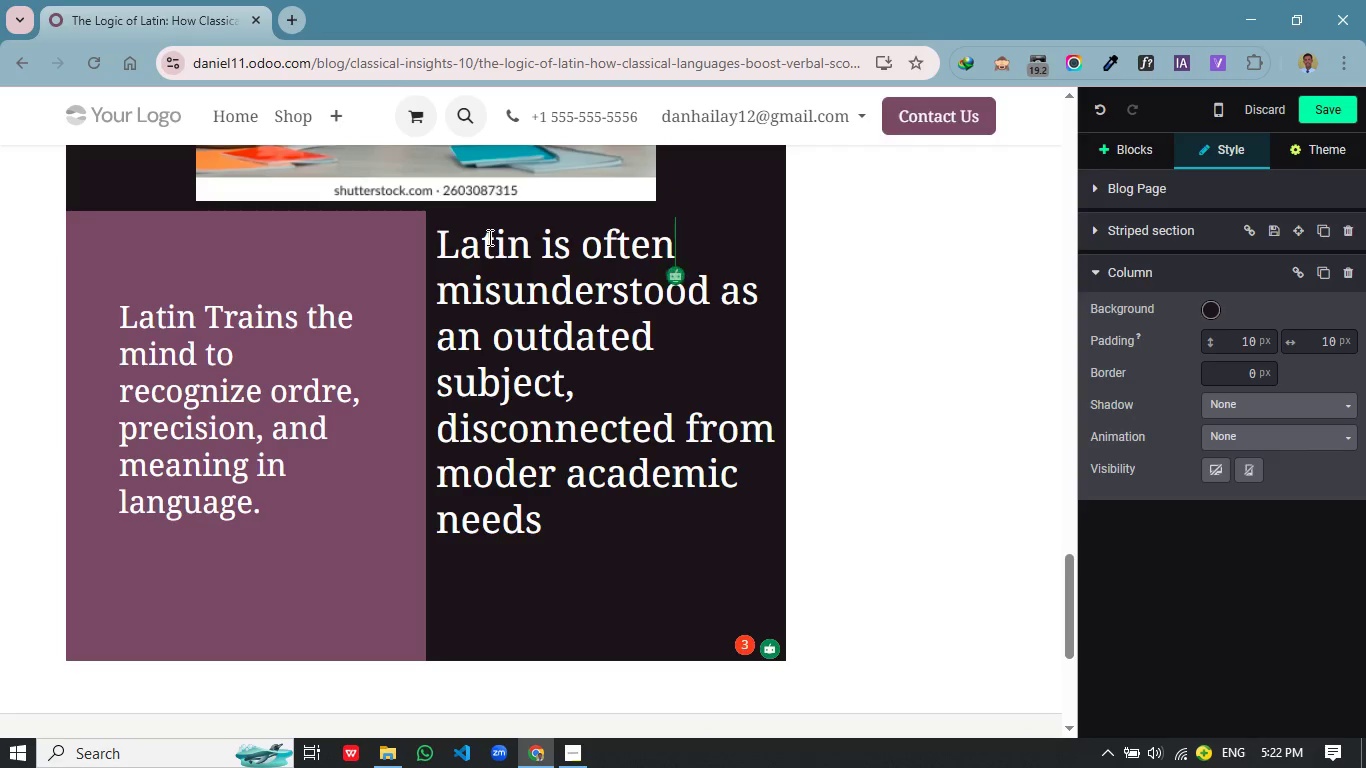 
key(Control+V)
 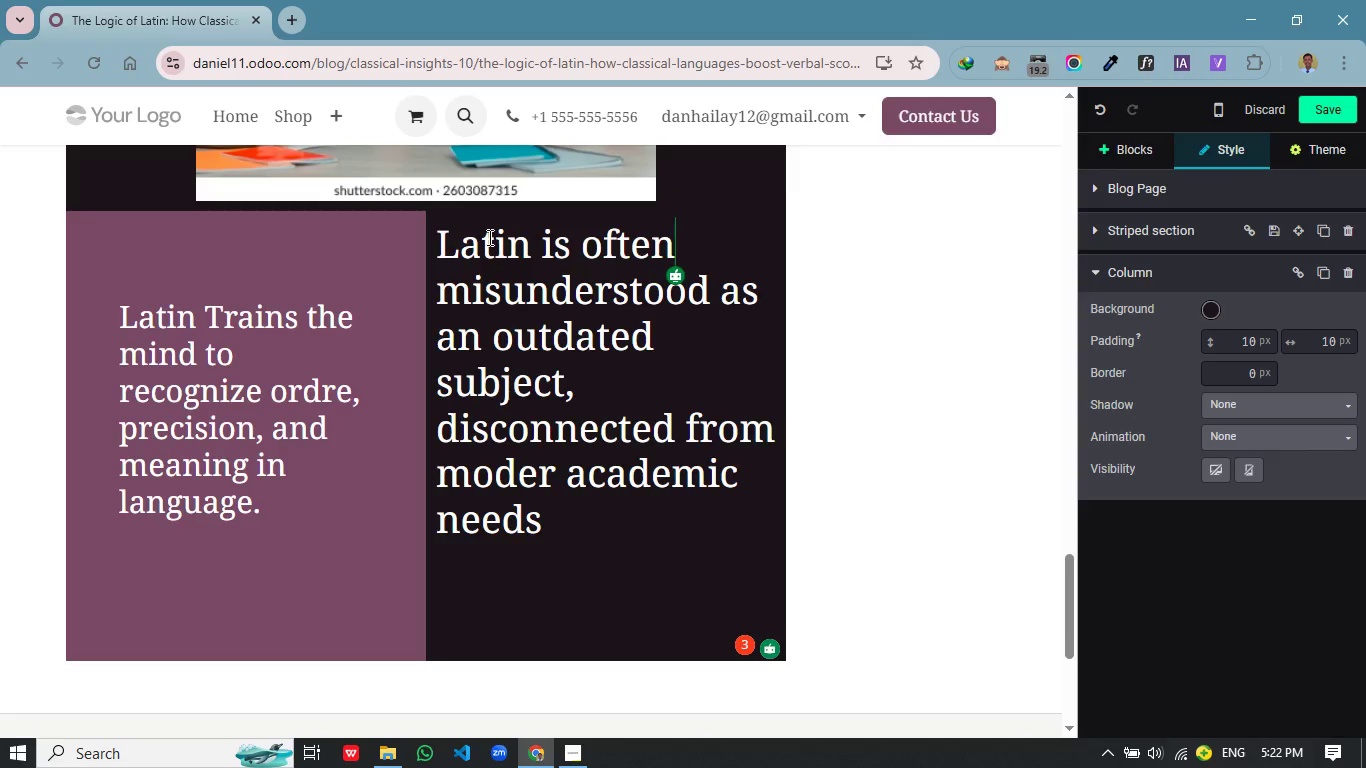 
hold_key(key=ControlLeft, duration=0.73)
 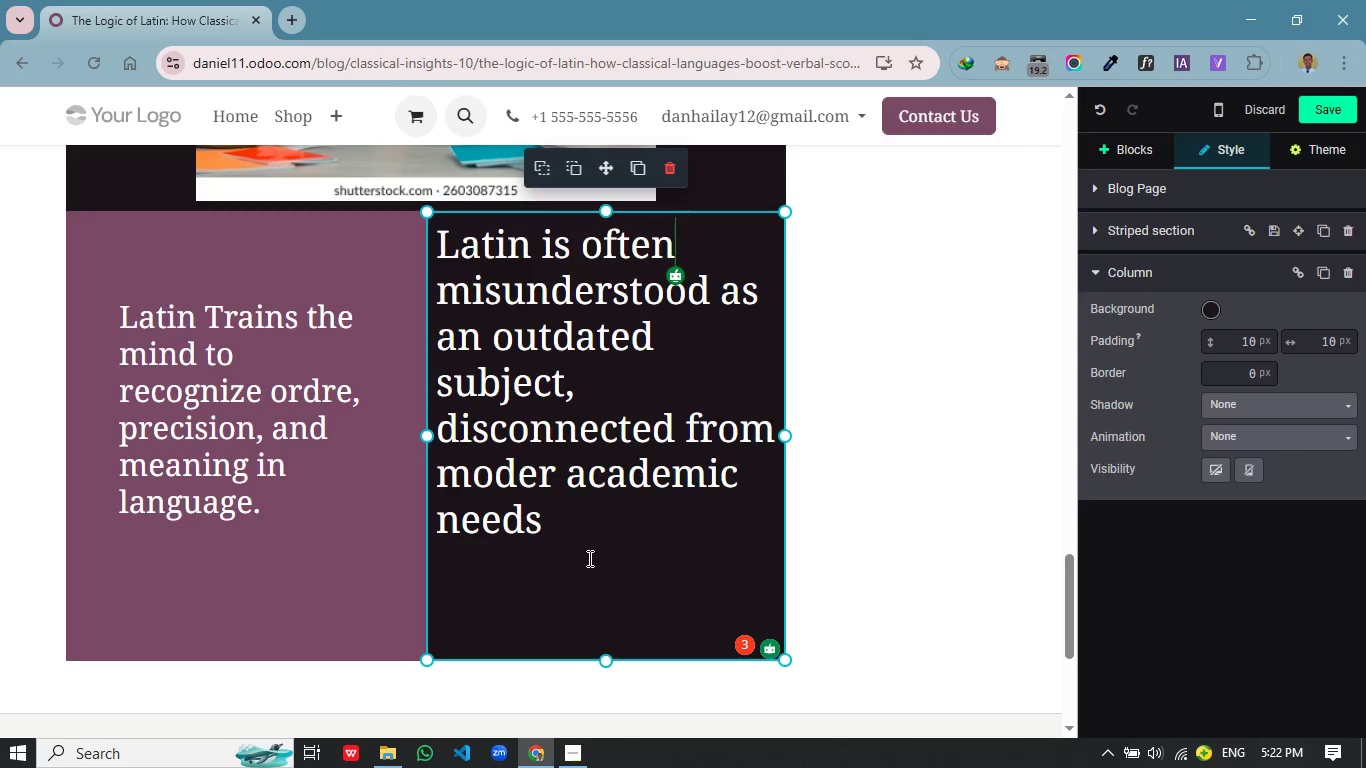 
left_click_drag(start_coordinate=[585, 549], to_coordinate=[391, 217])
 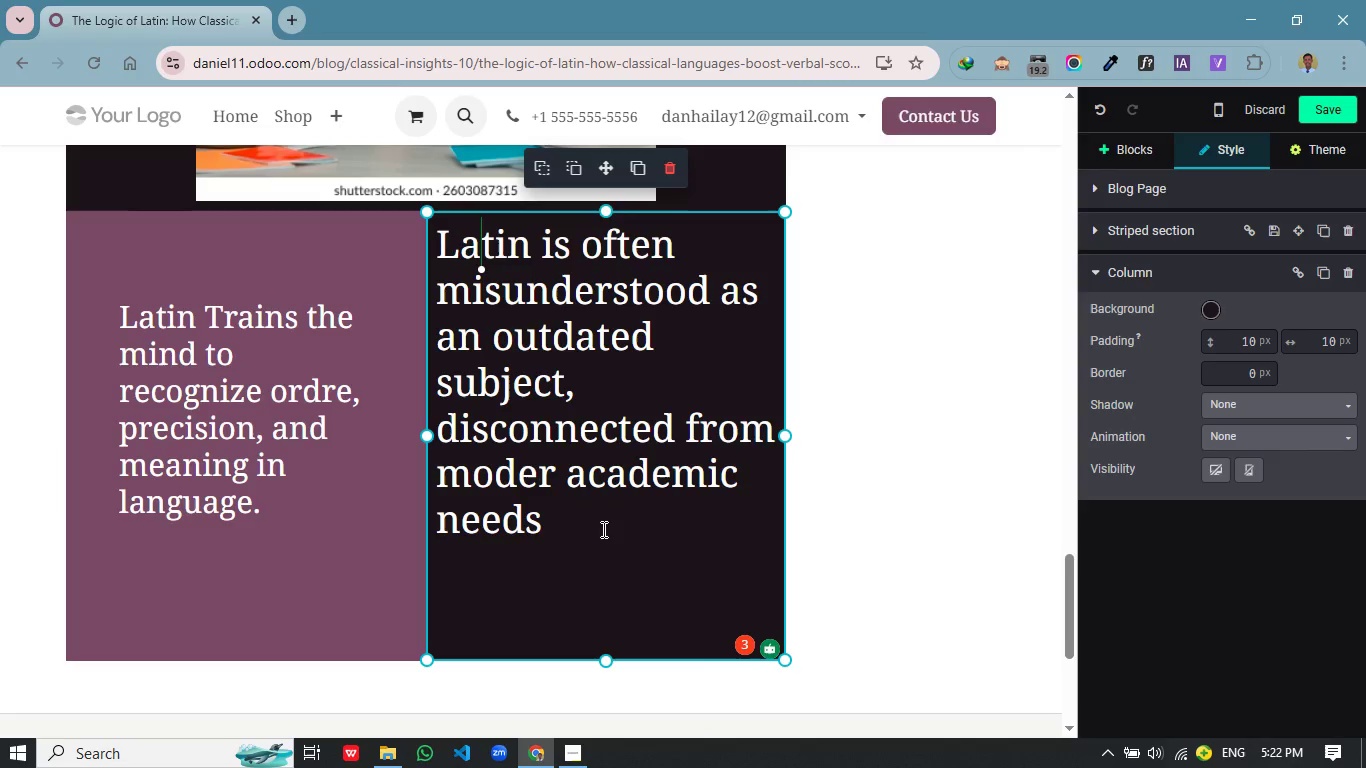 
left_click([472, 234])
 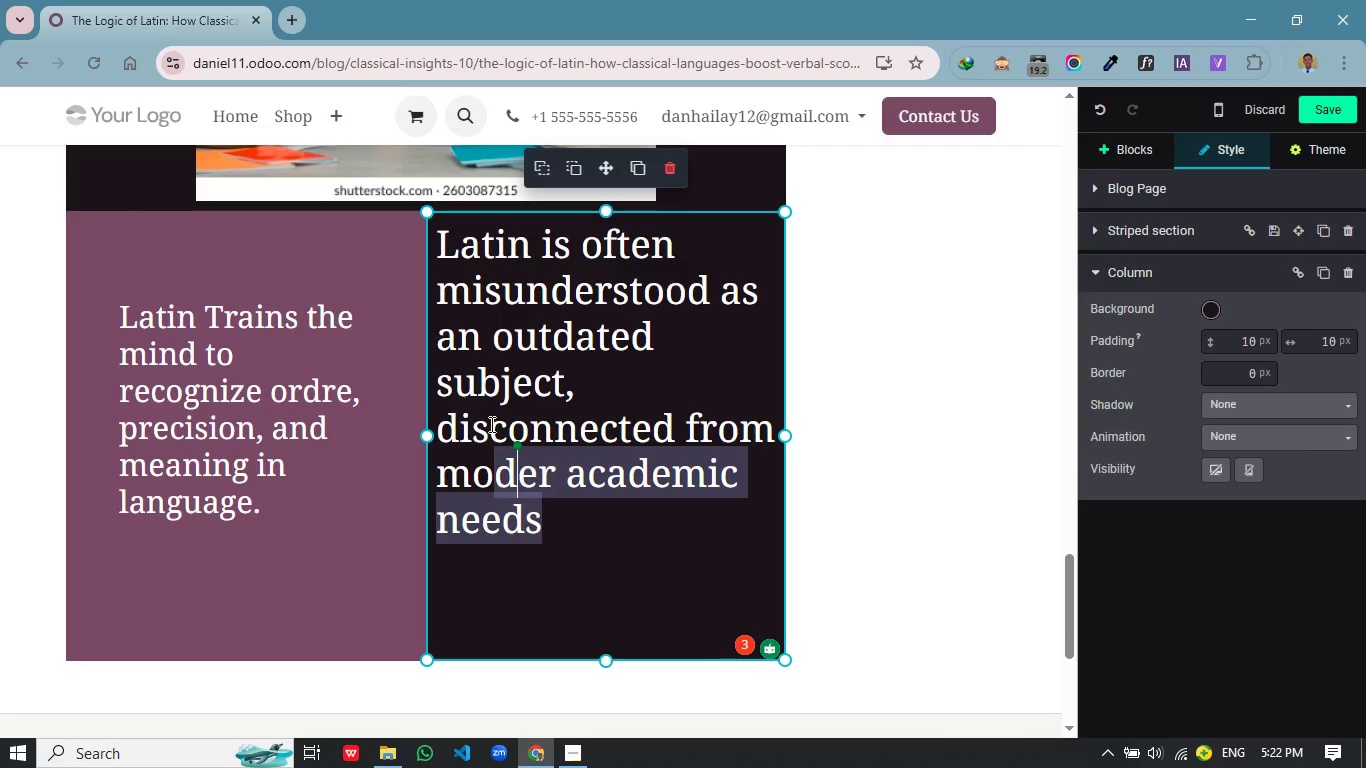 
left_click([602, 529])
 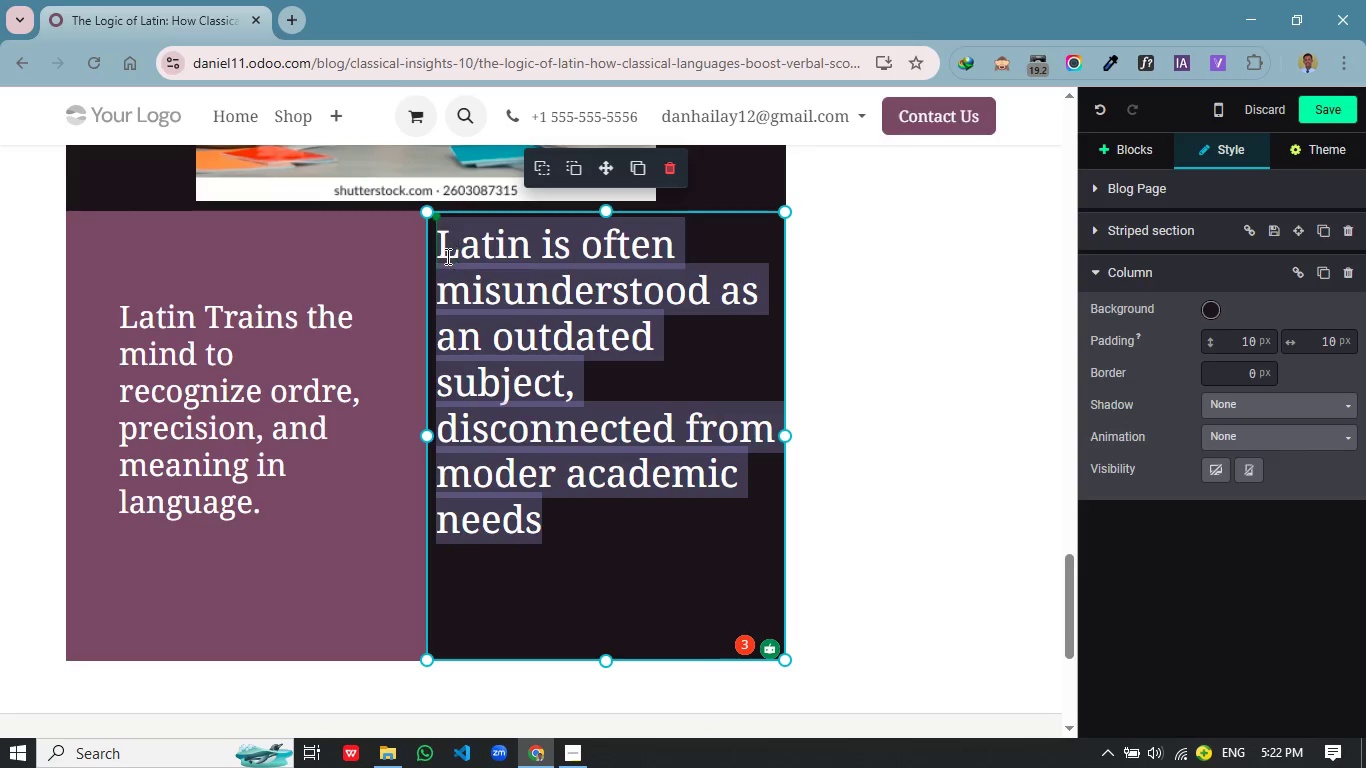 
left_click_drag(start_coordinate=[572, 519], to_coordinate=[446, 256])
 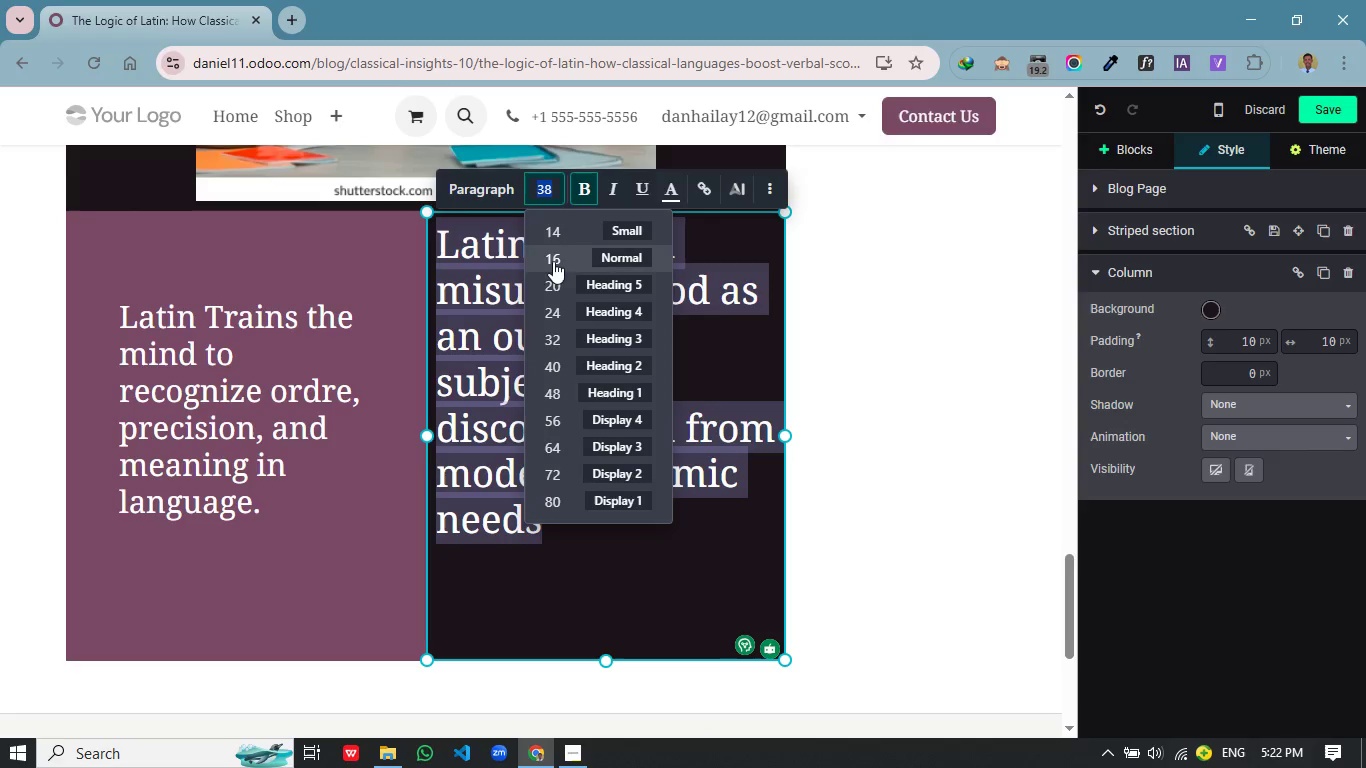 
left_click([539, 188])
 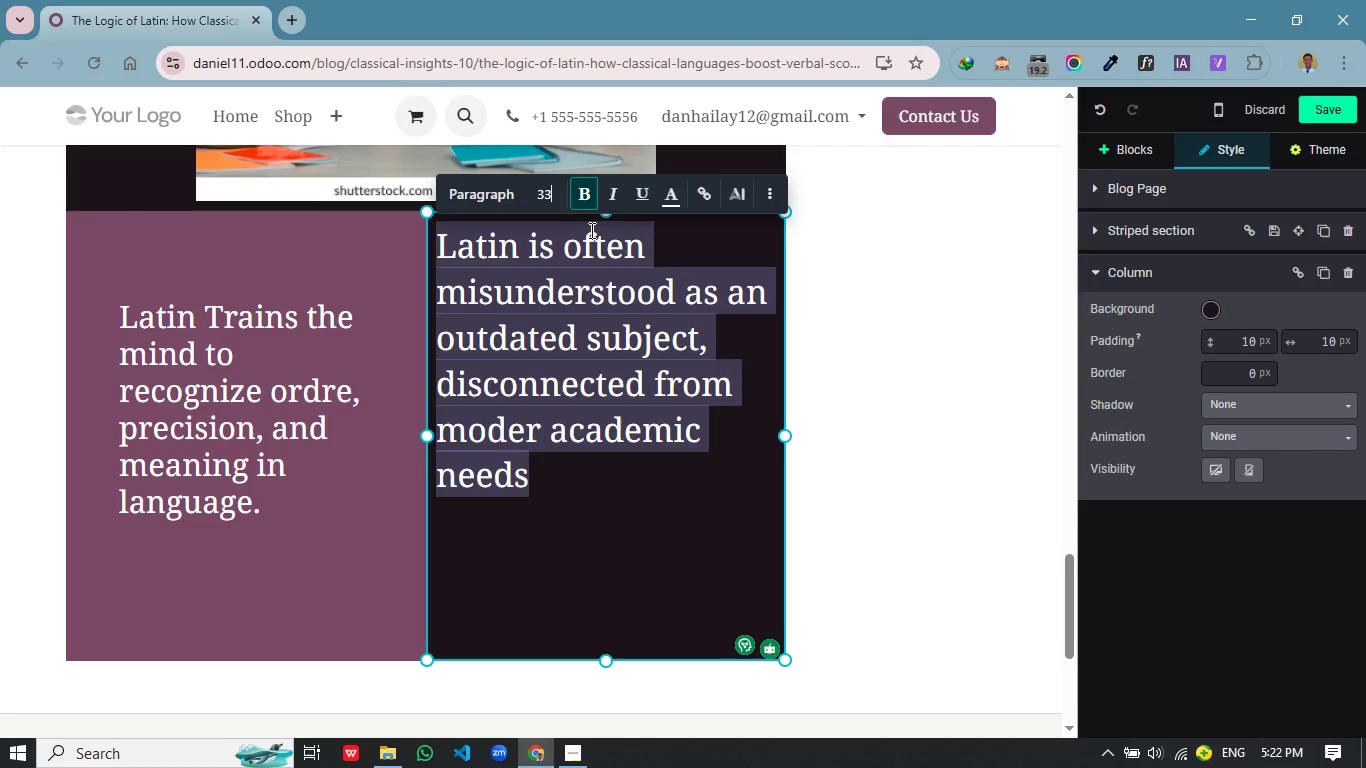 
left_click([590, 230])
 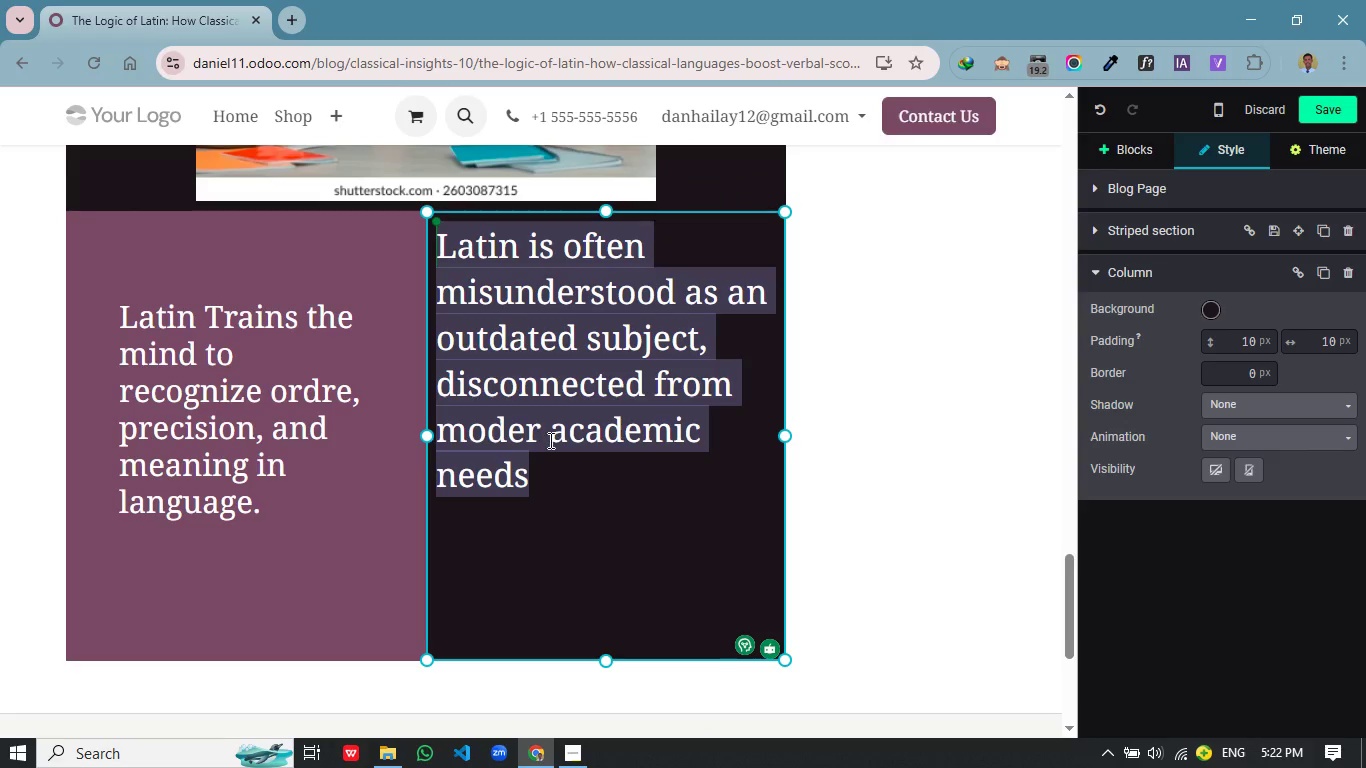 
left_click([543, 433])
 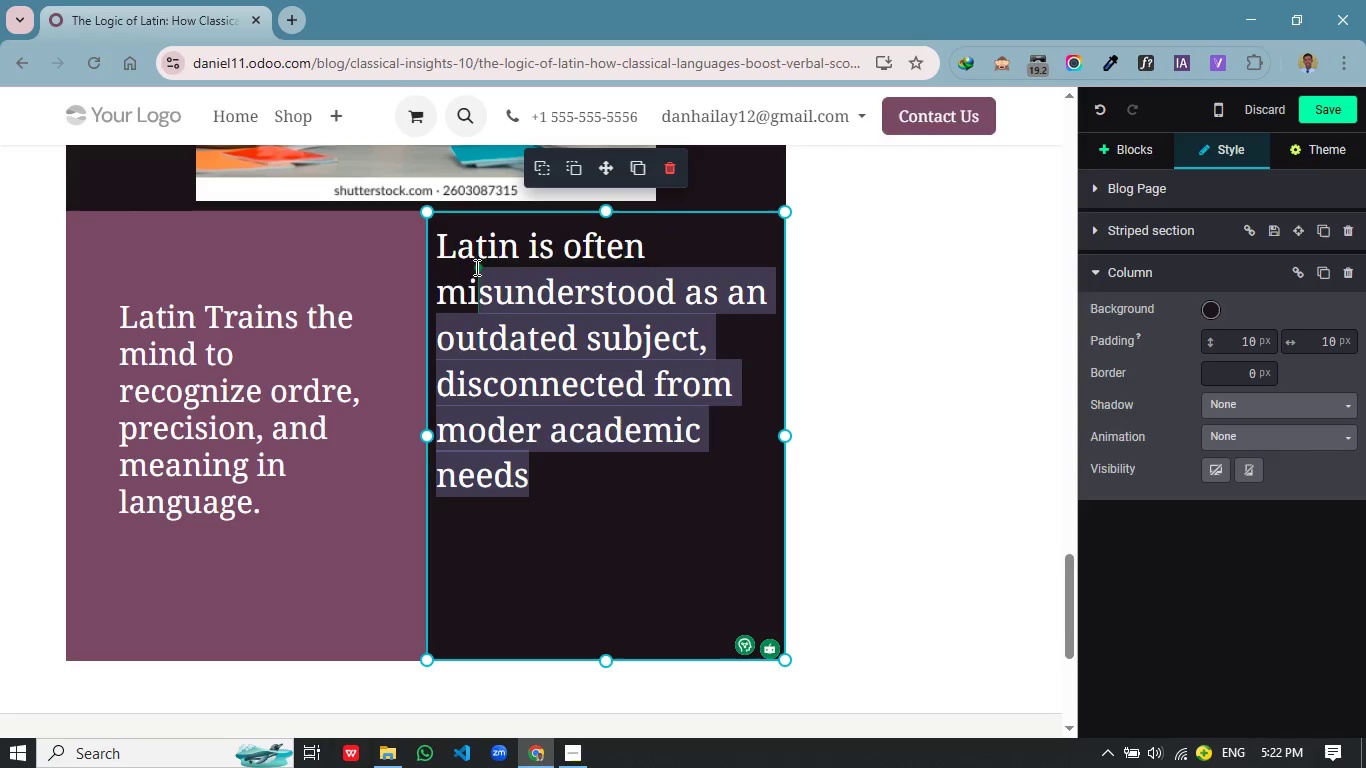 
left_click_drag(start_coordinate=[566, 495], to_coordinate=[445, 257])
 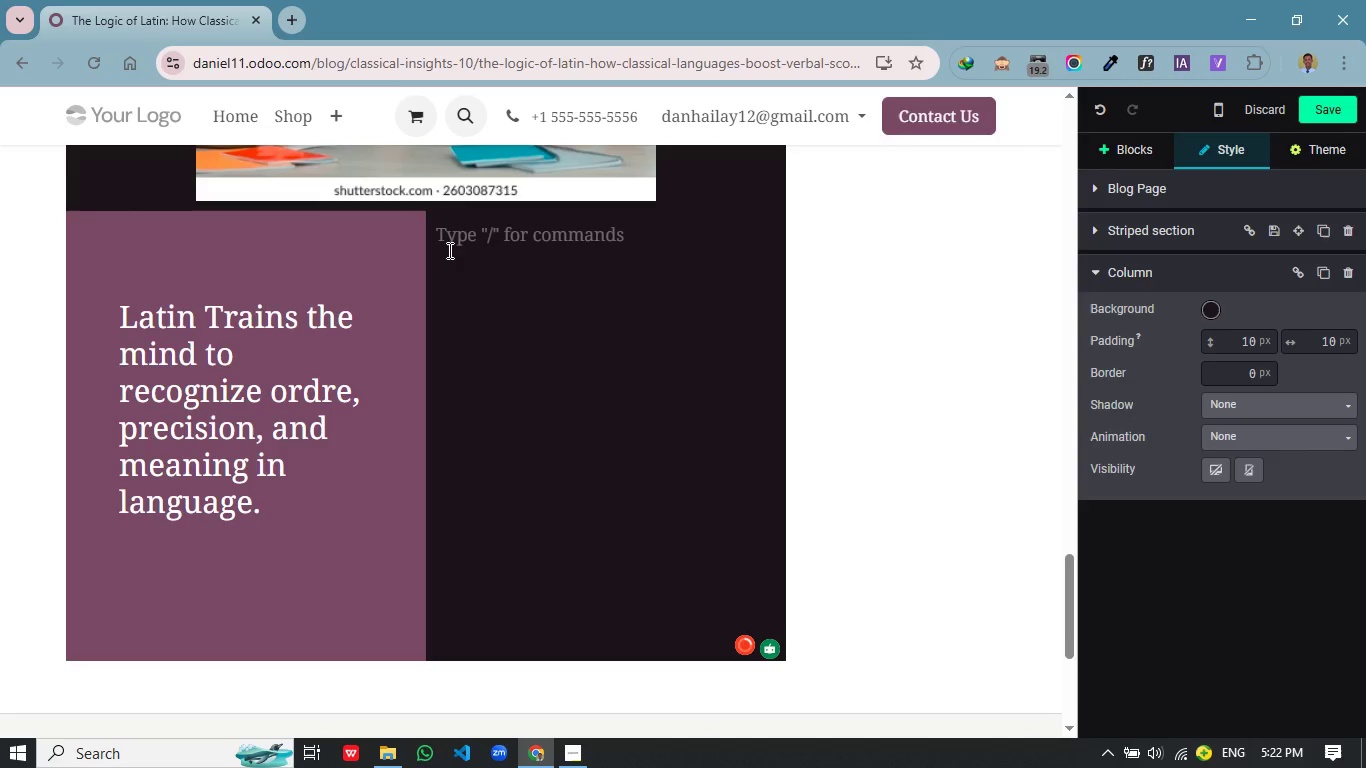 
key(Backspace)
key(Backspace)
type([Delete][Delete][Delete][Delete][Delete][Delete]LAtin is often misunderstood as an outdated subject, disconnected form modern academic needs, In reality, it offers one of the most )
 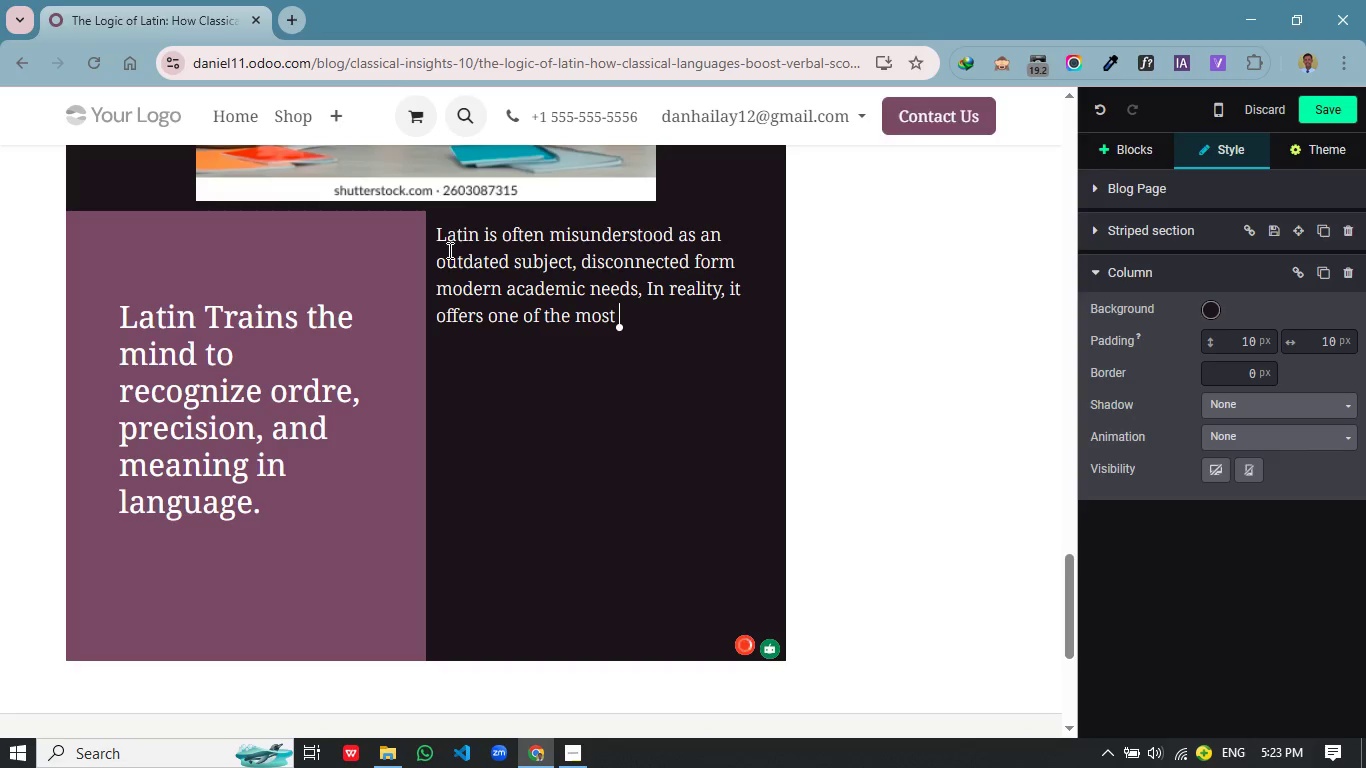 
type(effective ways to build the intellectural disco)
key(Backspace)
key(Backspace)
type(cipline required for success in to )
key(Backspace)
type(day's  testing envirno)
key(Backspace)
key(Backspace)
 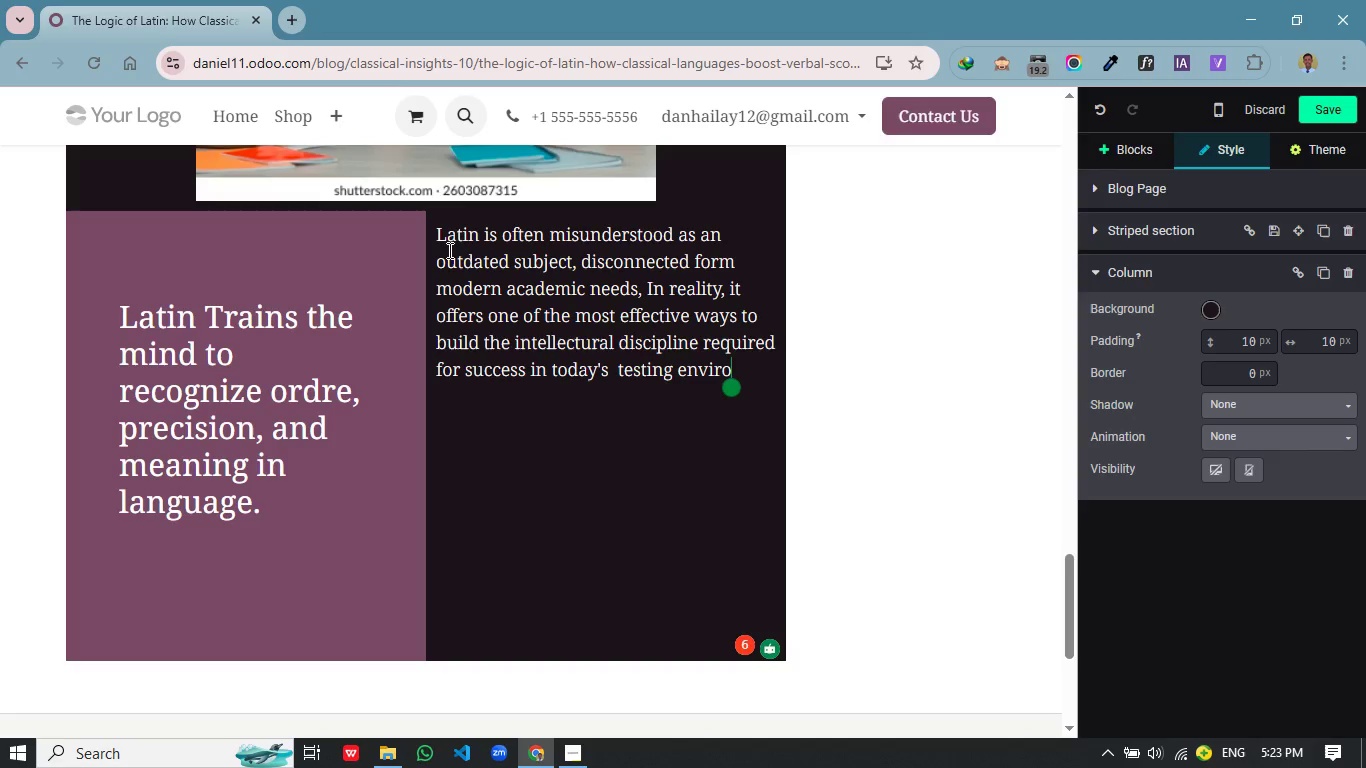 
type(onment.)
 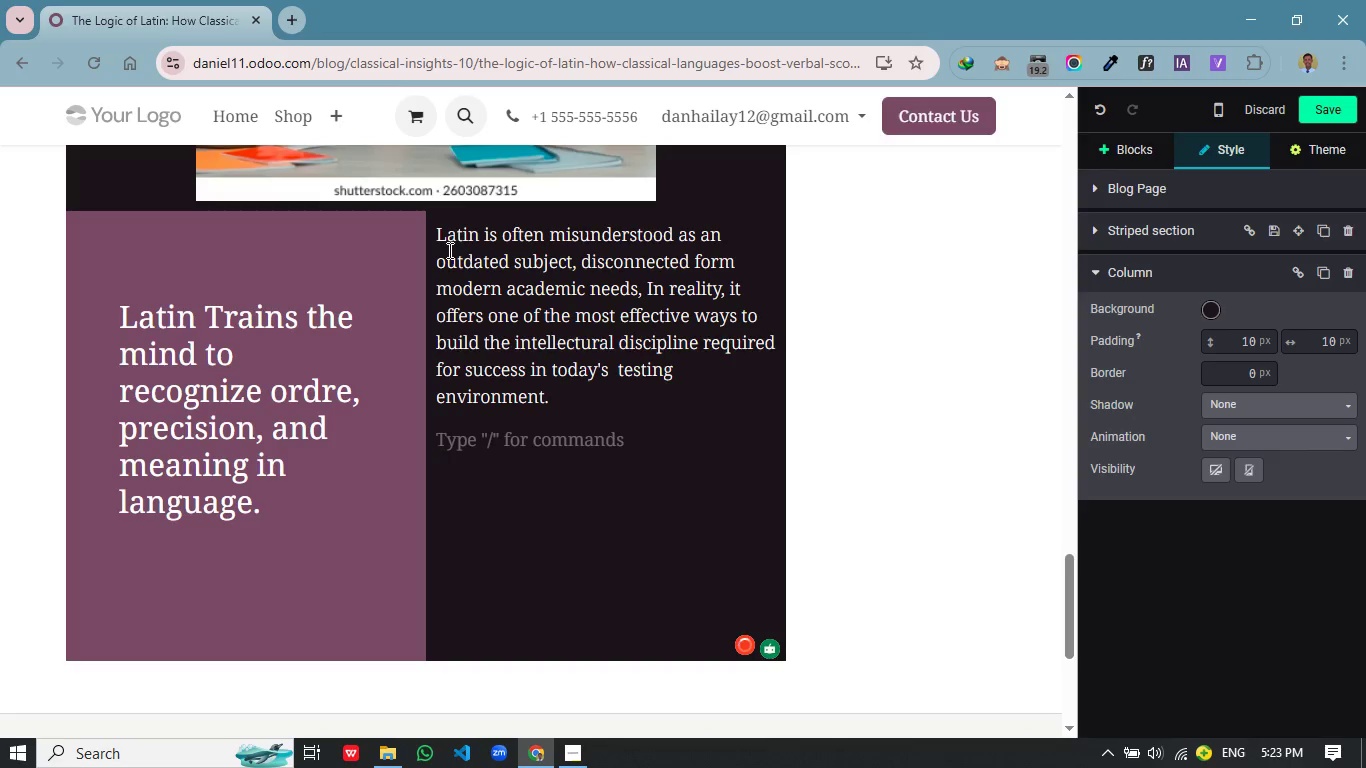 
key(Enter)
 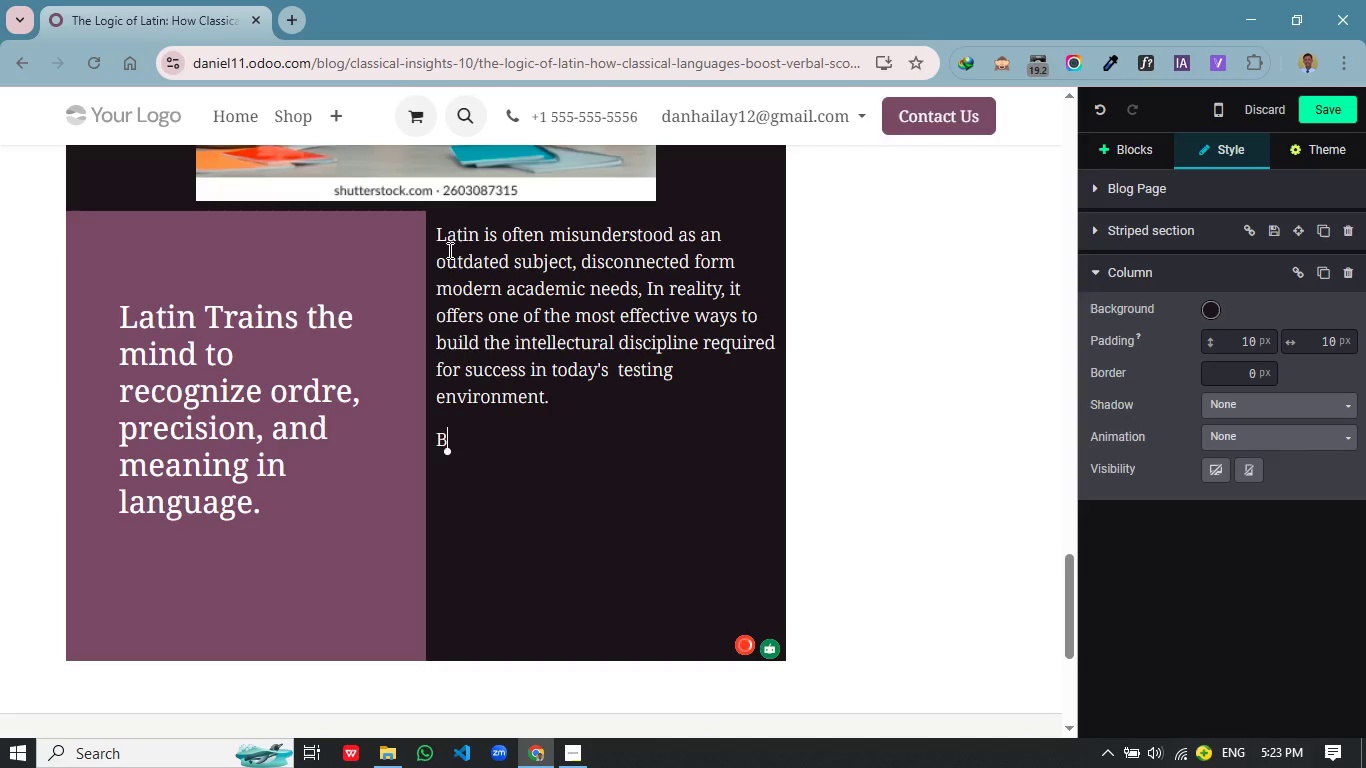 
type(By focusing on stu)
key(Backspace)
type(ructure rather that)
key(Backspace)
type(n shortcuts, students develp)
key(Backspace)
type(op lasting k)
key(Backspace)
type(skills that extend far beyound a single exam. For those aiming to excel on )
 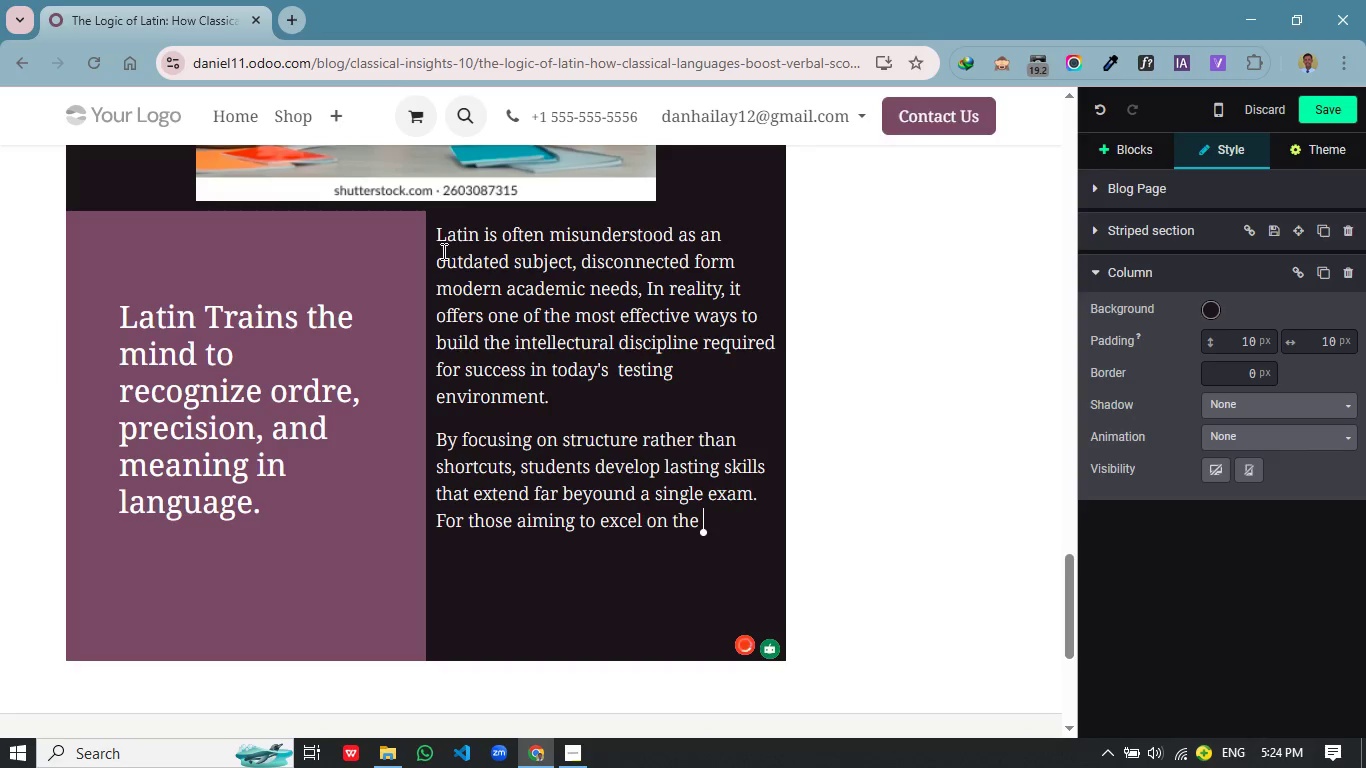 
type(the SAT an ACT)
 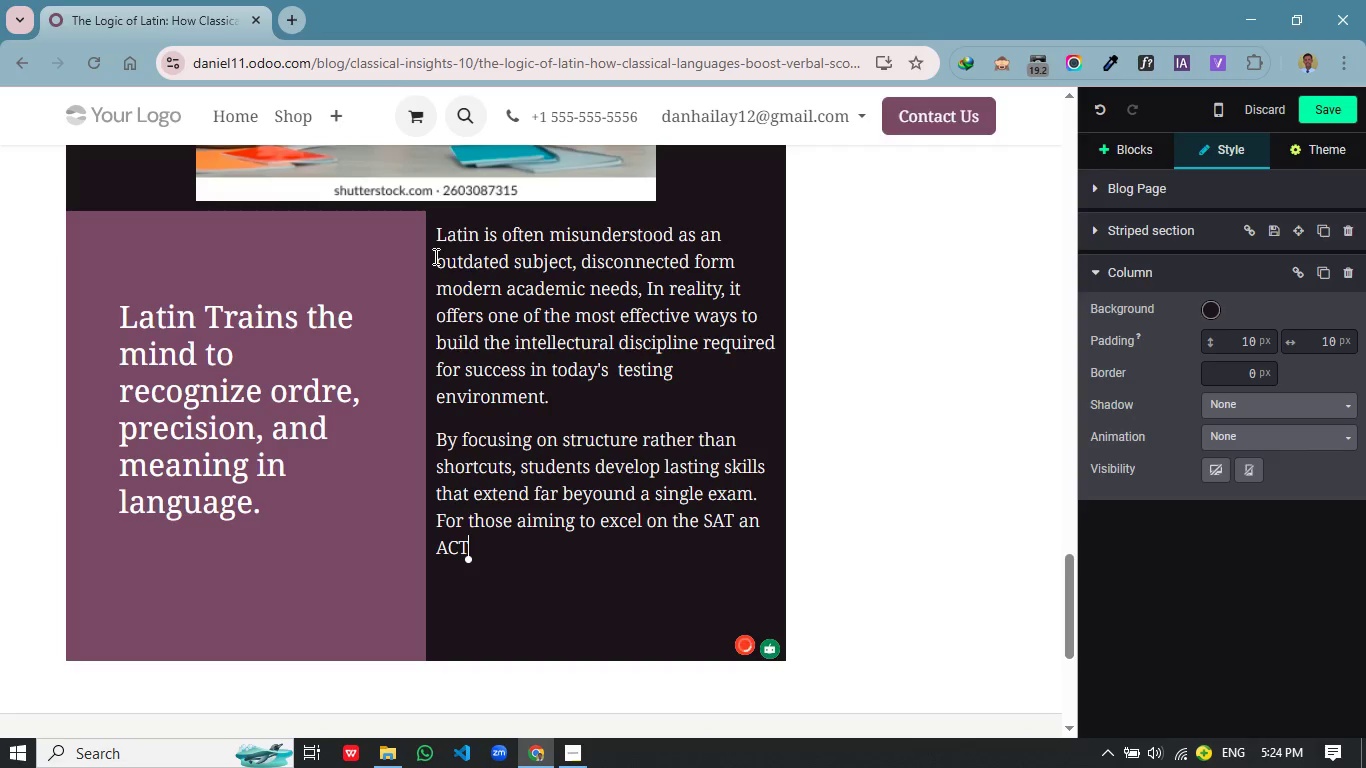 
wait(5.77)
 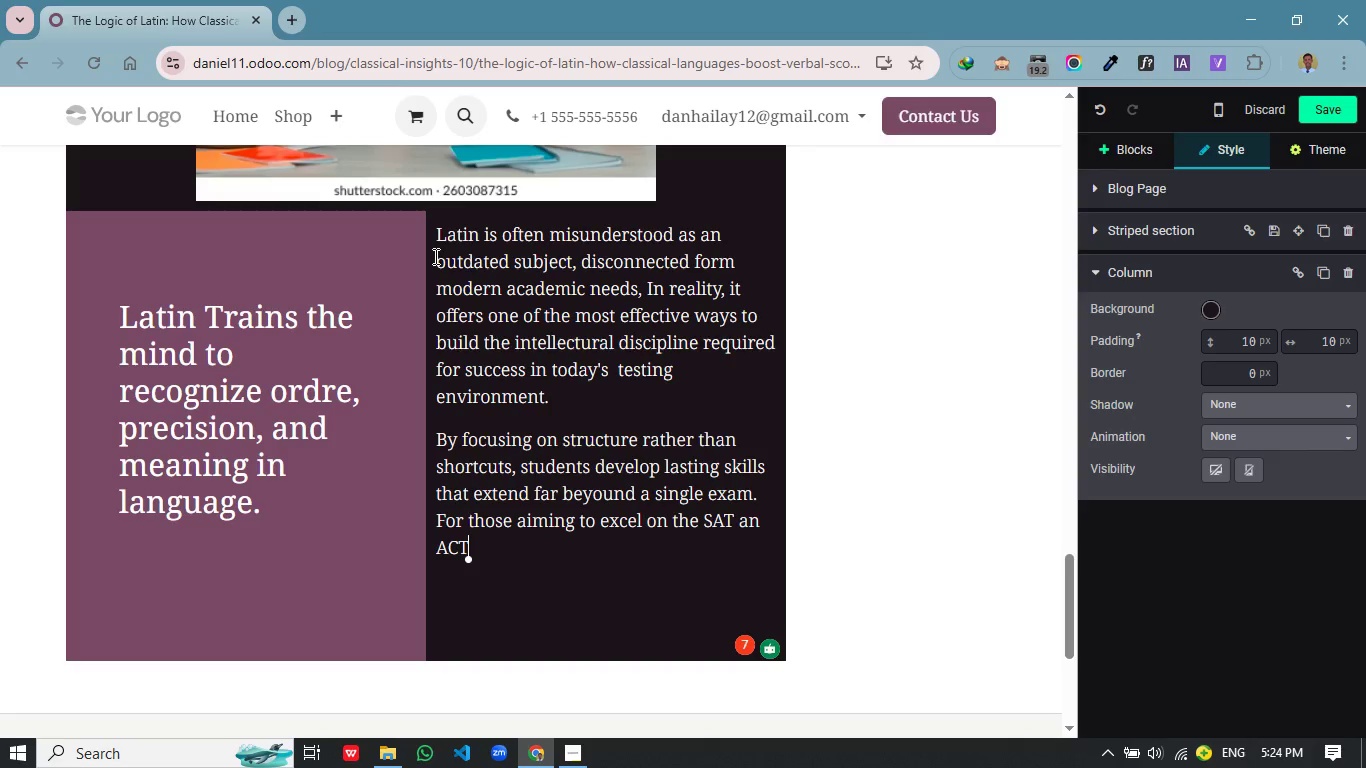 
left_click([759, 519])
 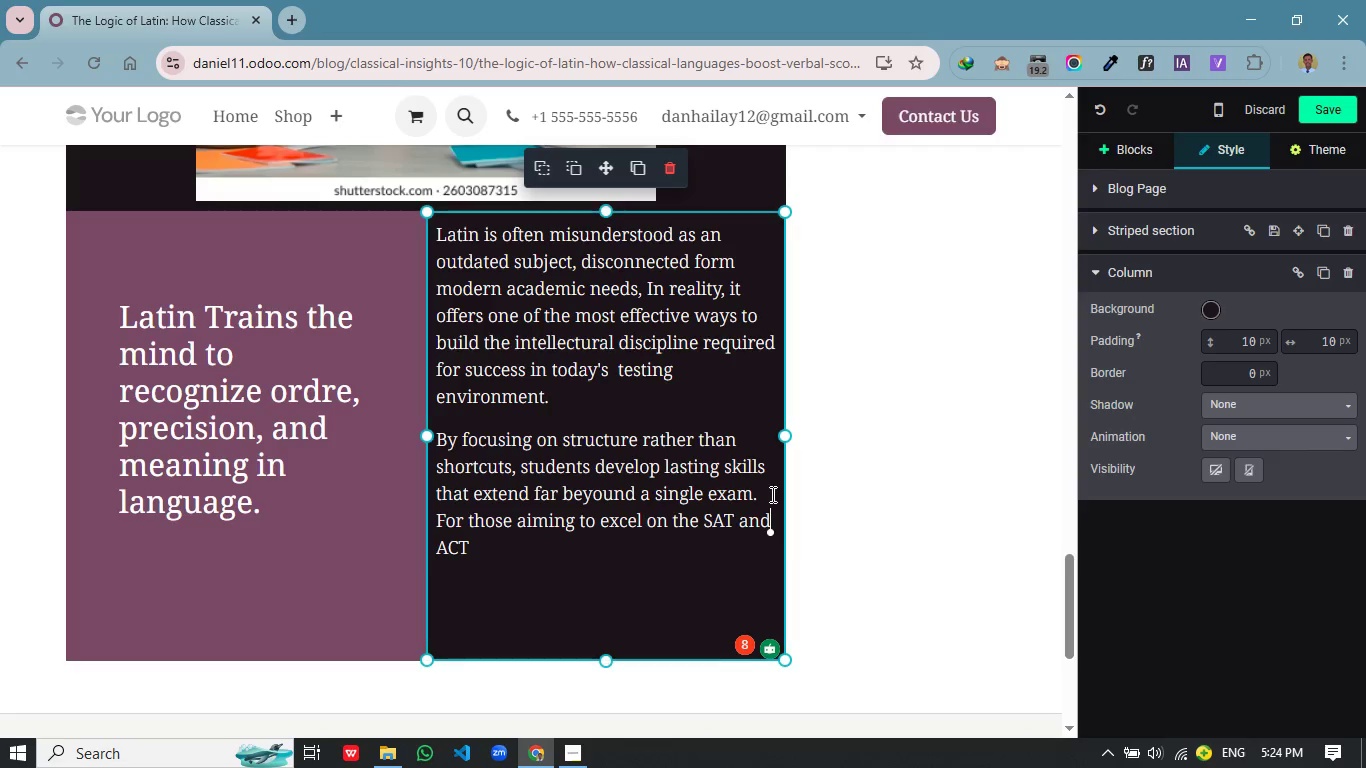 
key(D)
 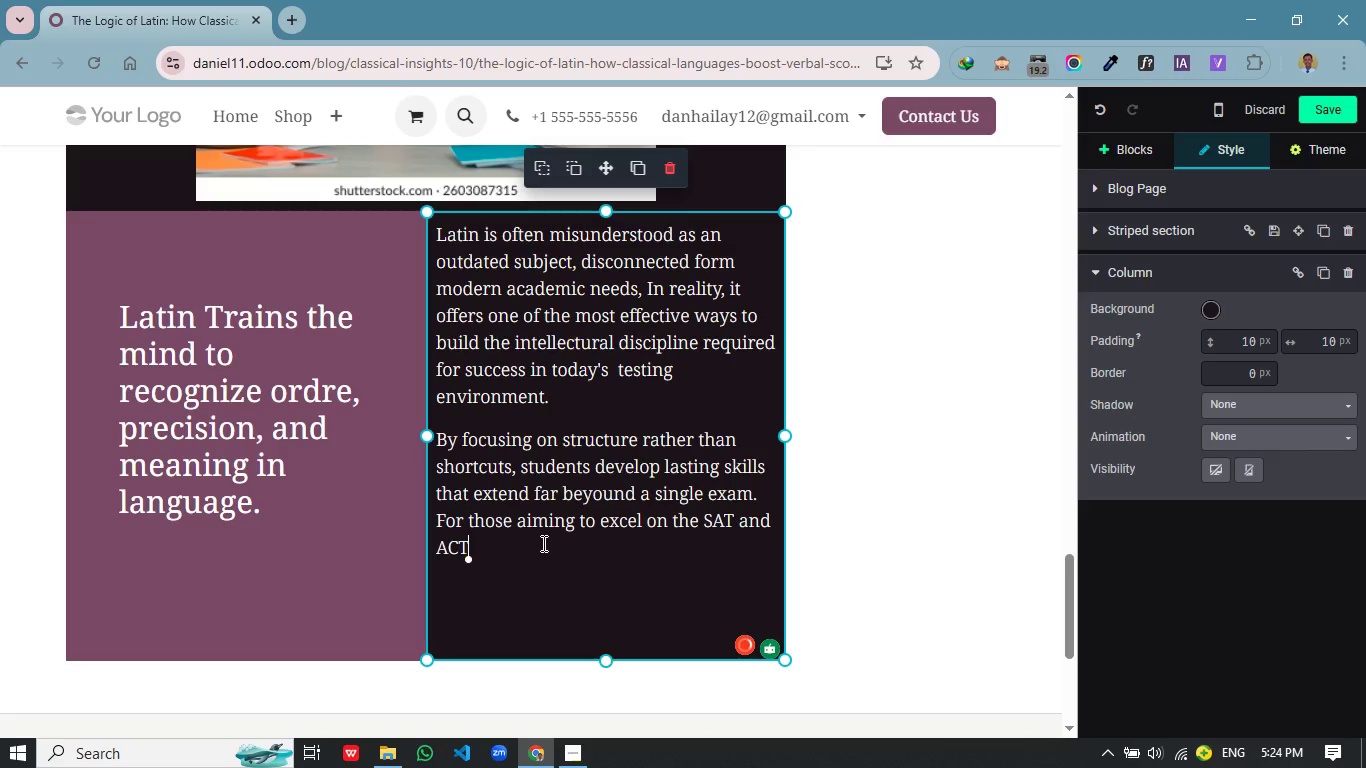 
left_click([526, 554])
 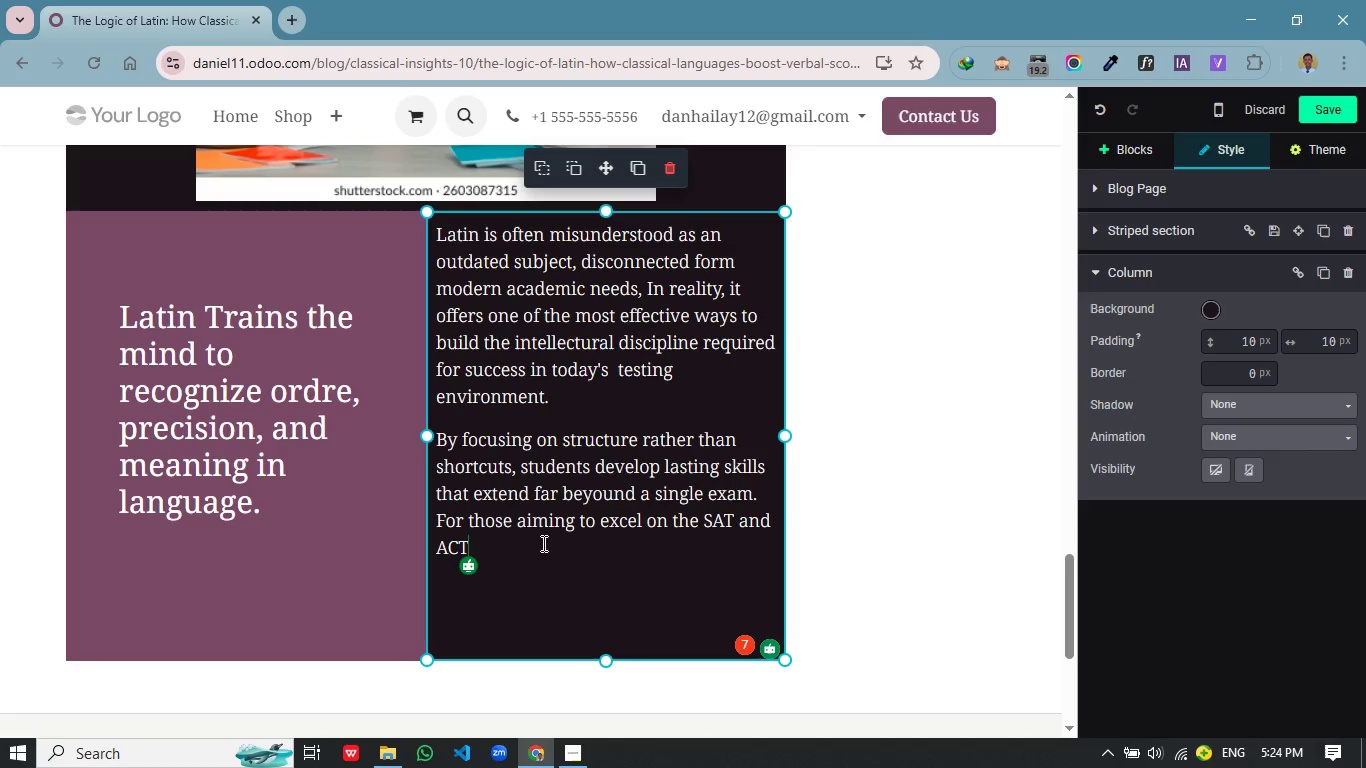 
wait(9.02)
 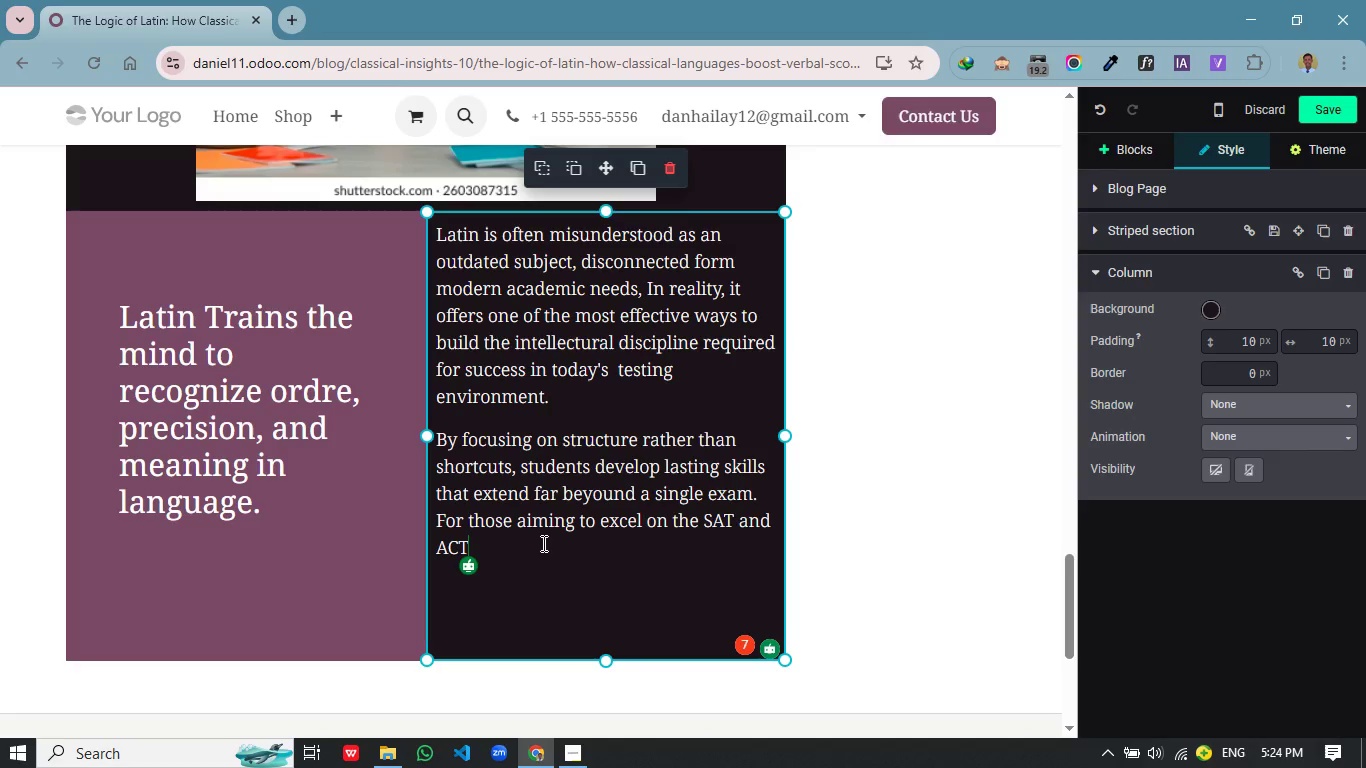 
type( )
key(Backspace)
type(, Latin is not just relevant )
 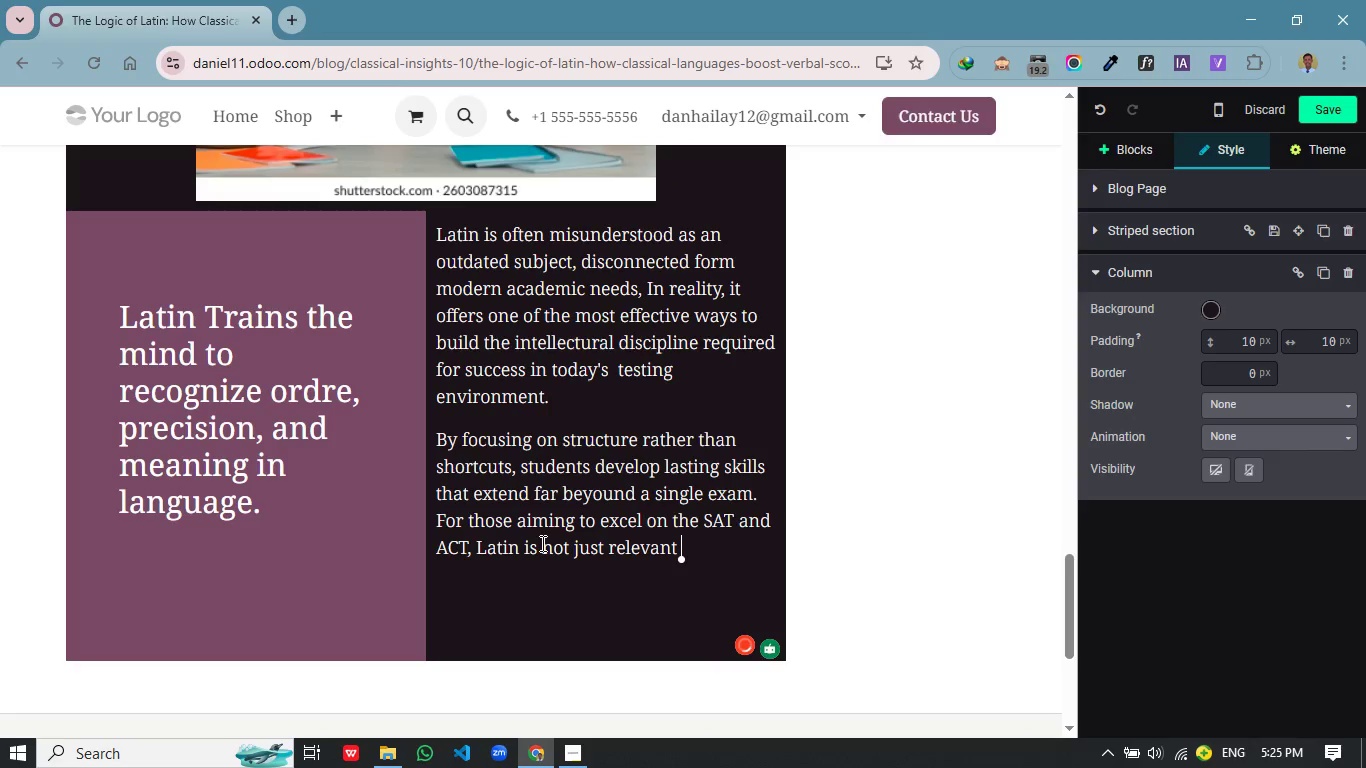 
key(Backspace)
type(- it)
key(Backspace)
key(Backspace)
type(it is tranformatio)
key(Backspace)
key(Backspace)
type(ive.)
 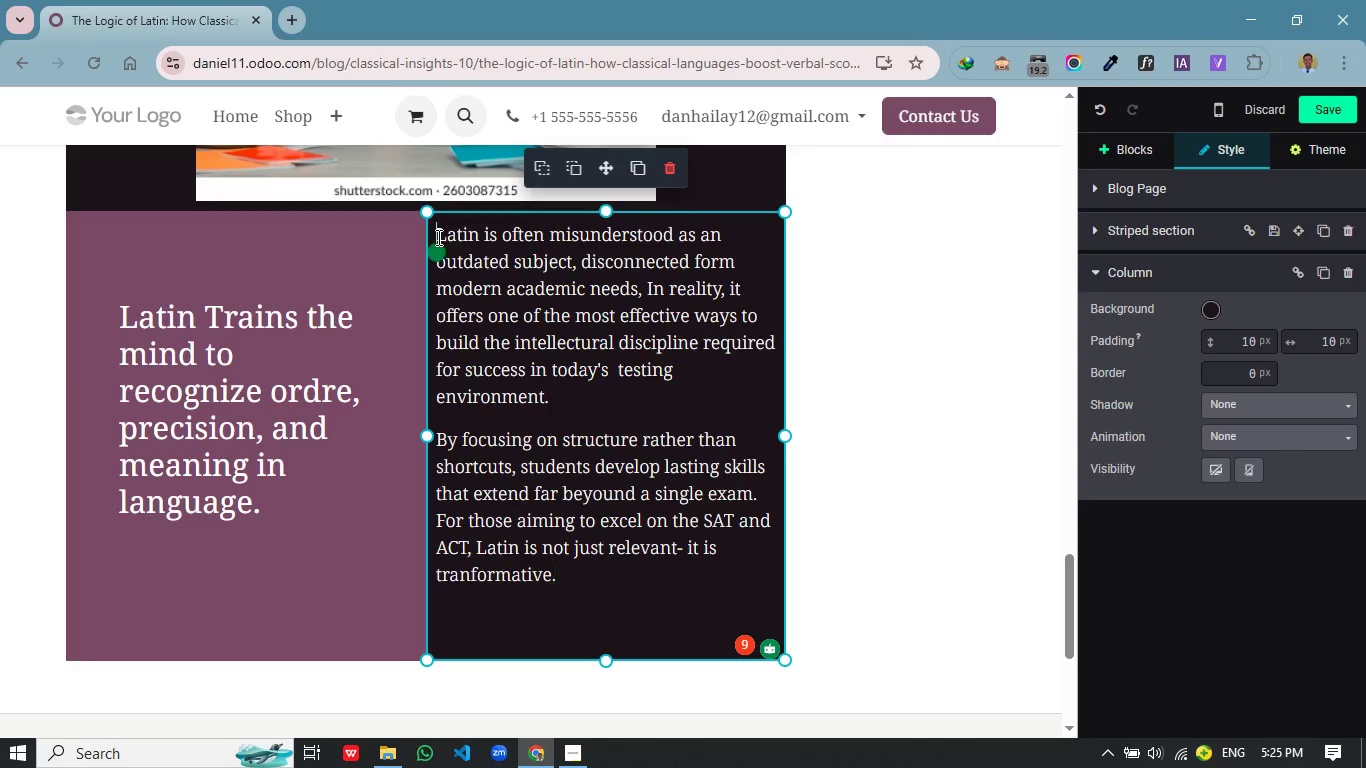 
wait(5.36)
 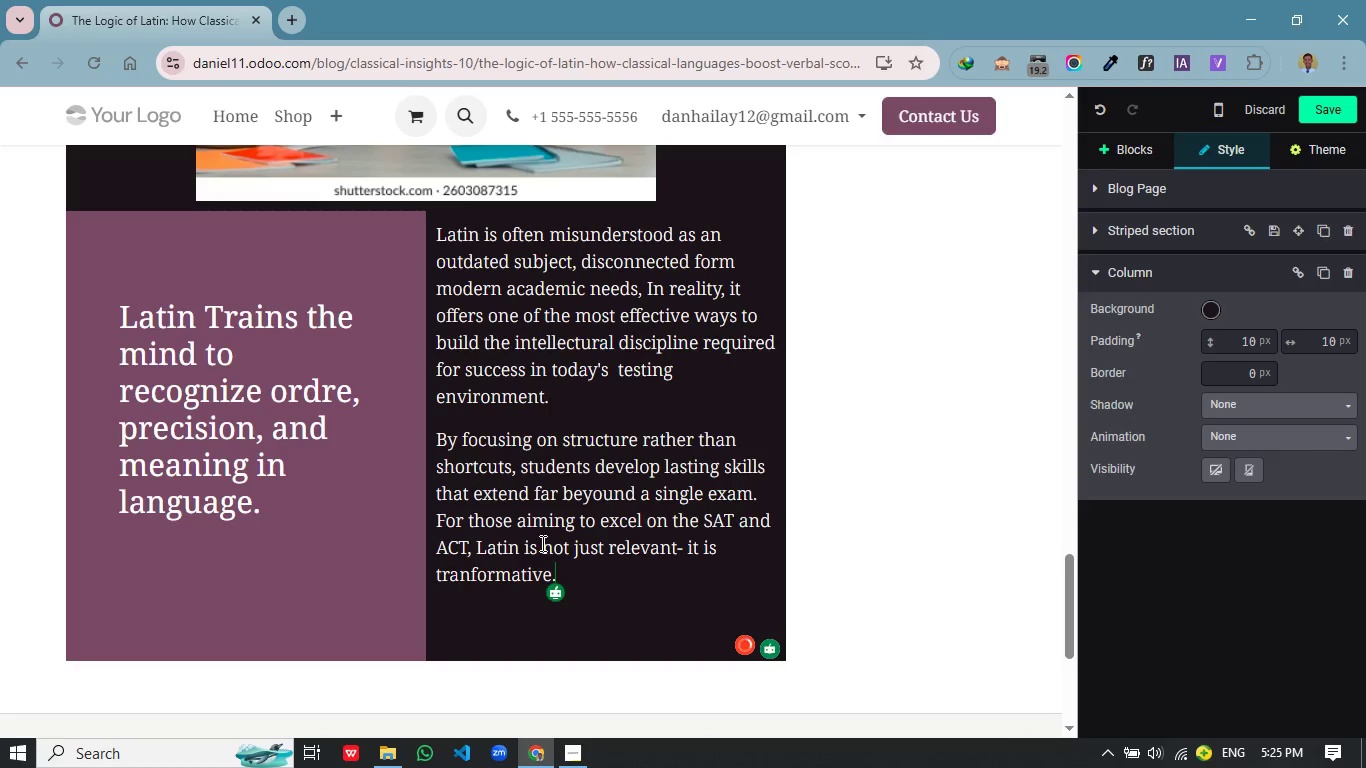 
left_click([437, 237])
 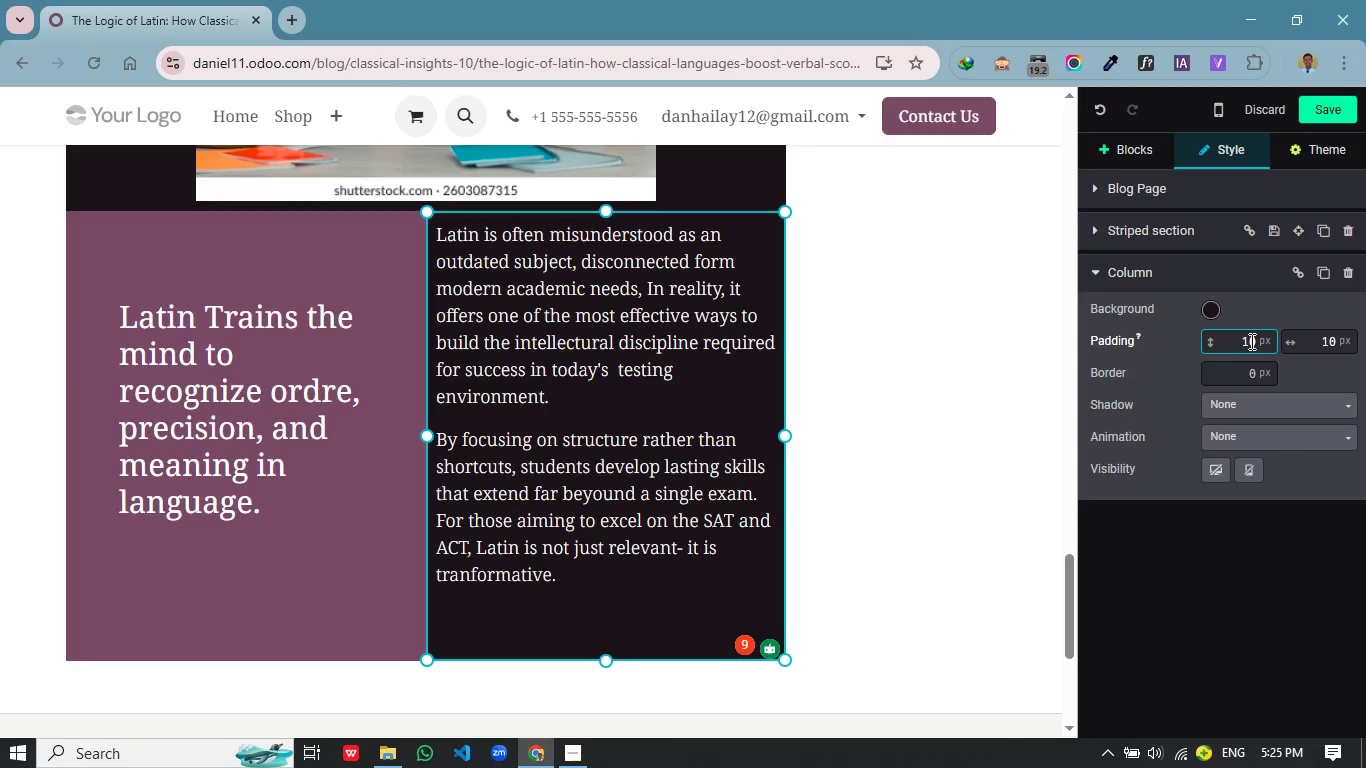 
left_click([1240, 342])
 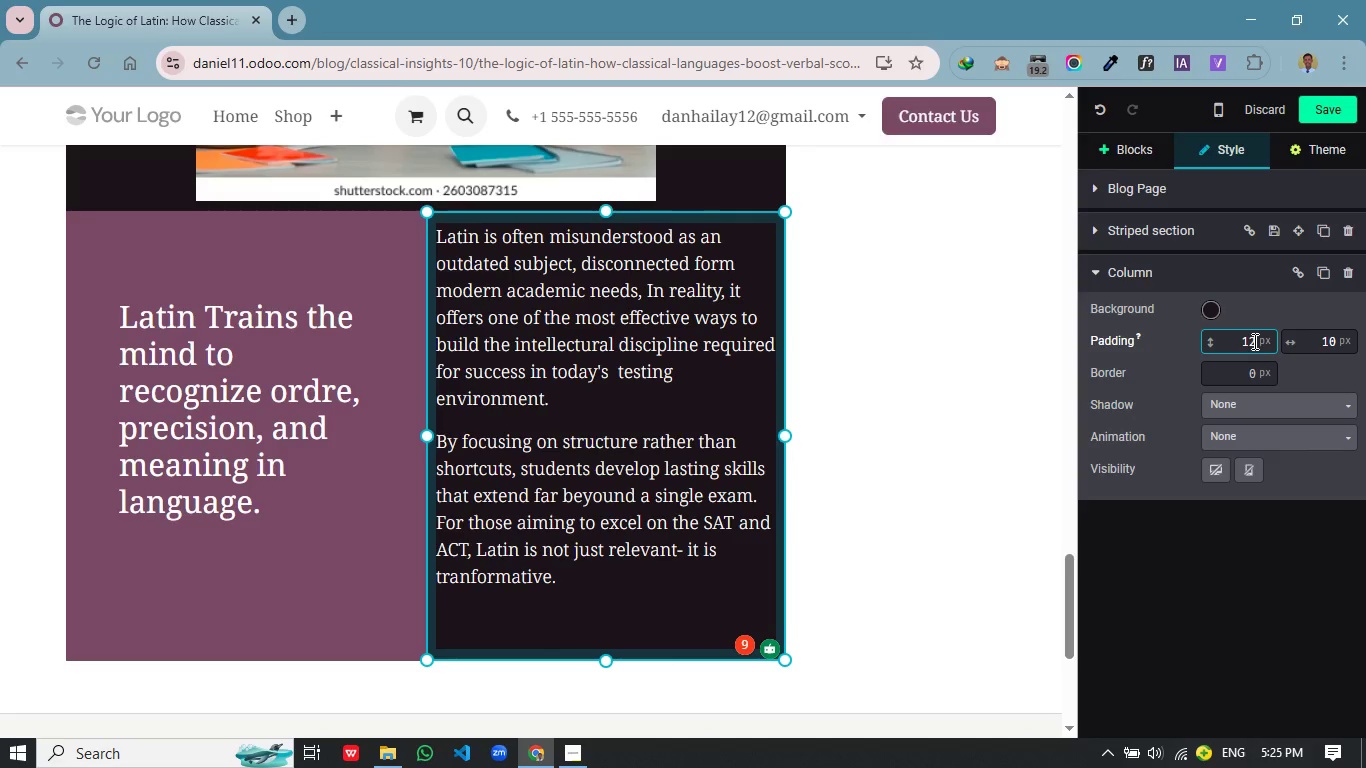 
scroll: coordinate [1253, 341], scroll_direction: up, amount: 3.0
 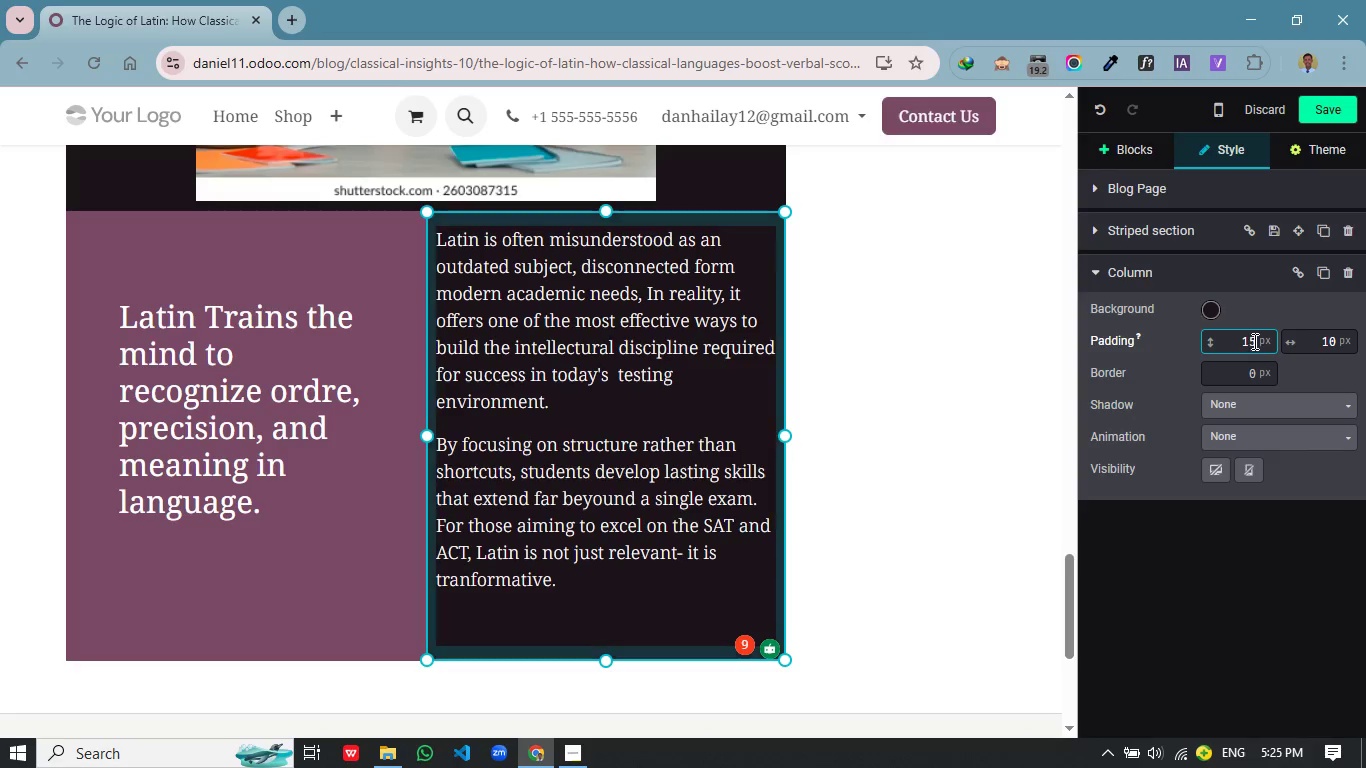 
left_click([1322, 335])
 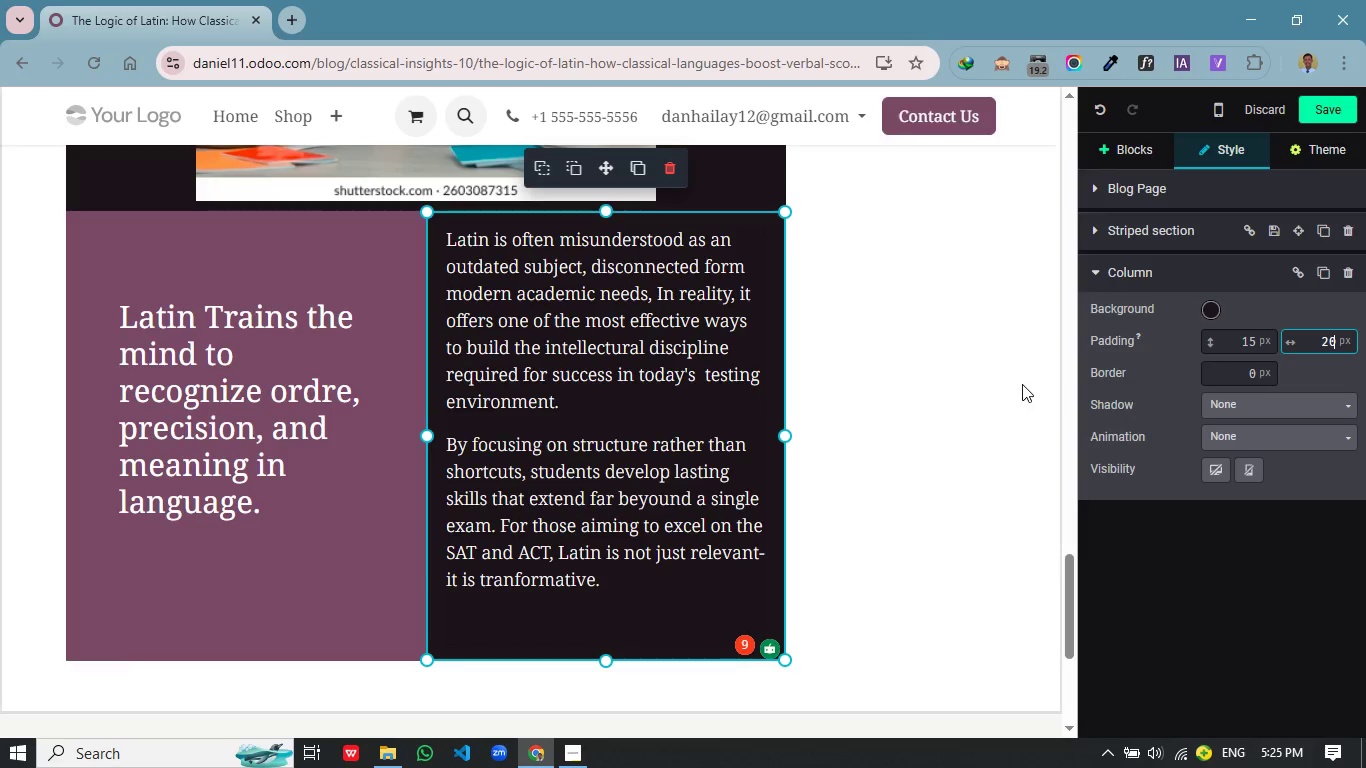 
scroll: coordinate [1334, 342], scroll_direction: up, amount: 13.0
 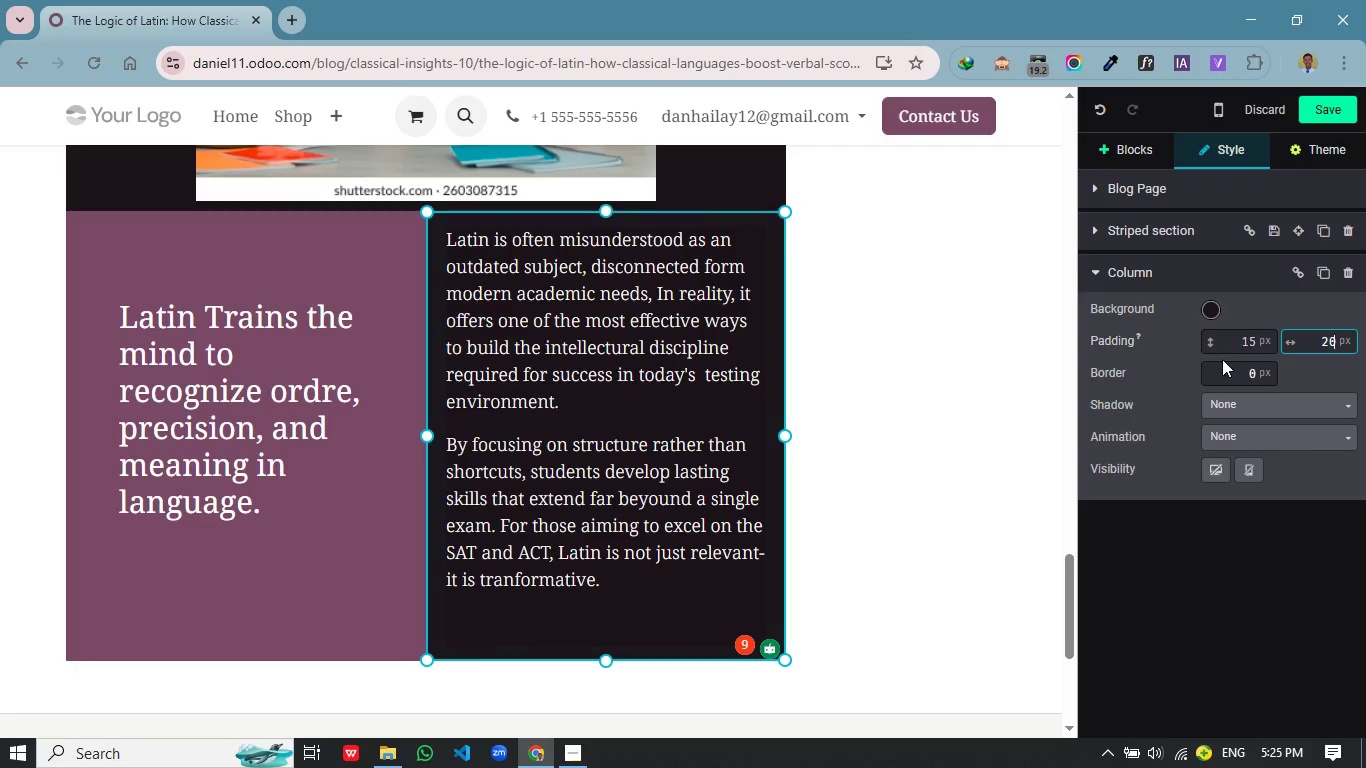 
left_click([1256, 342])
 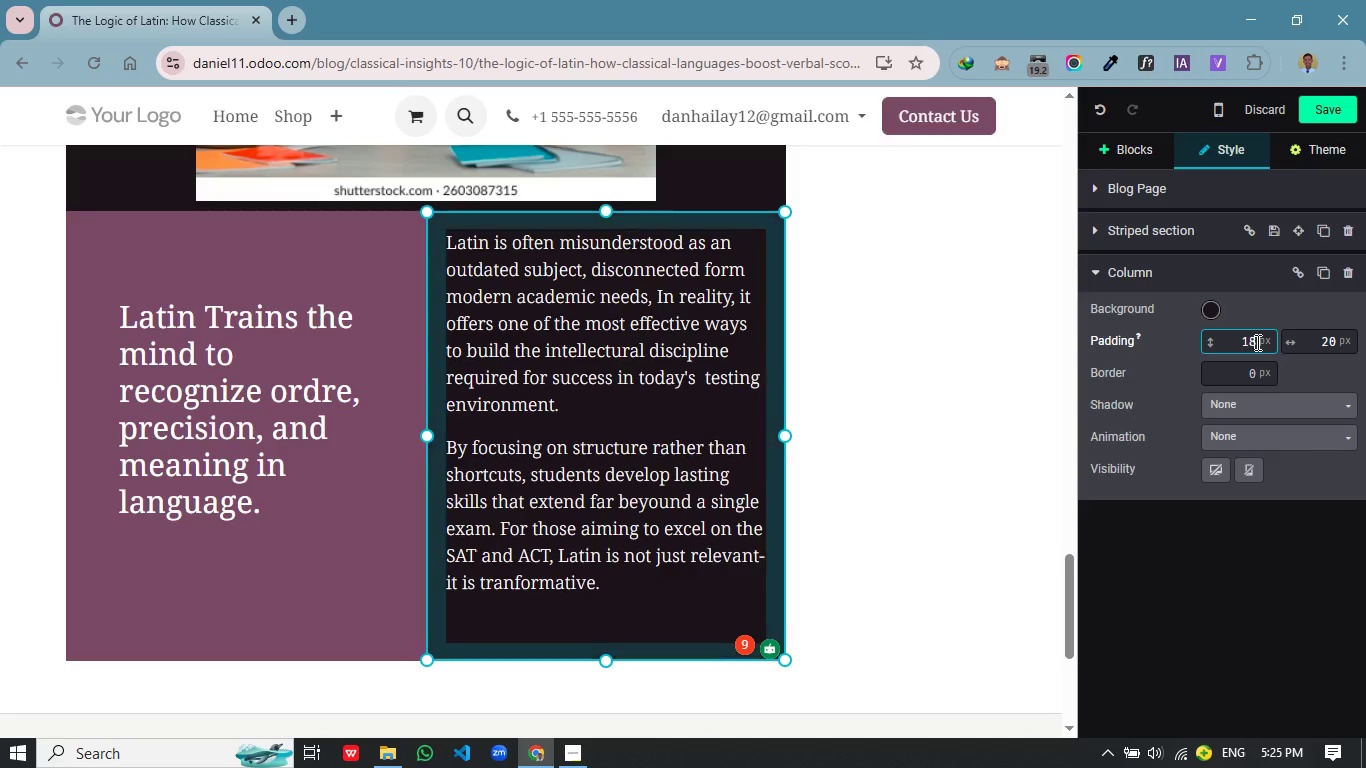 
scroll: coordinate [1256, 342], scroll_direction: up, amount: 2.0
 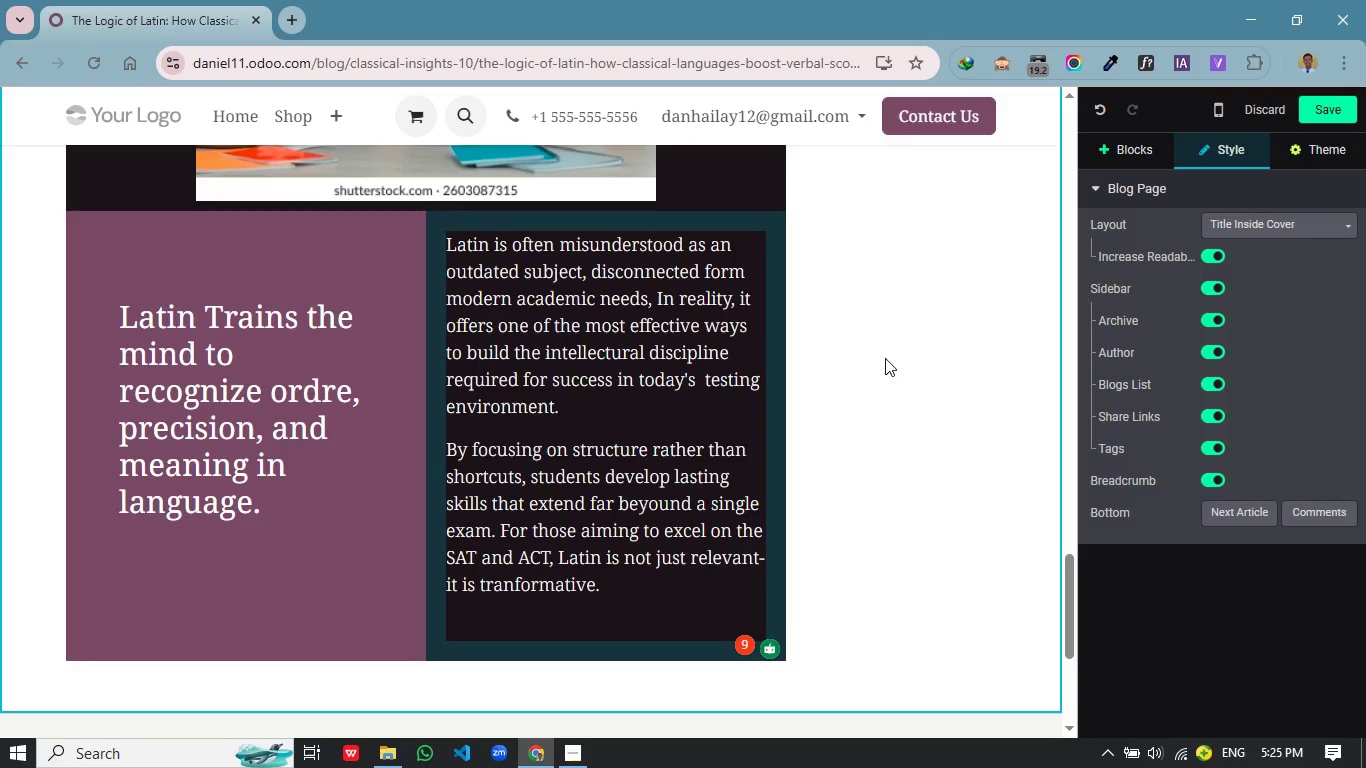 
left_click([956, 370])
 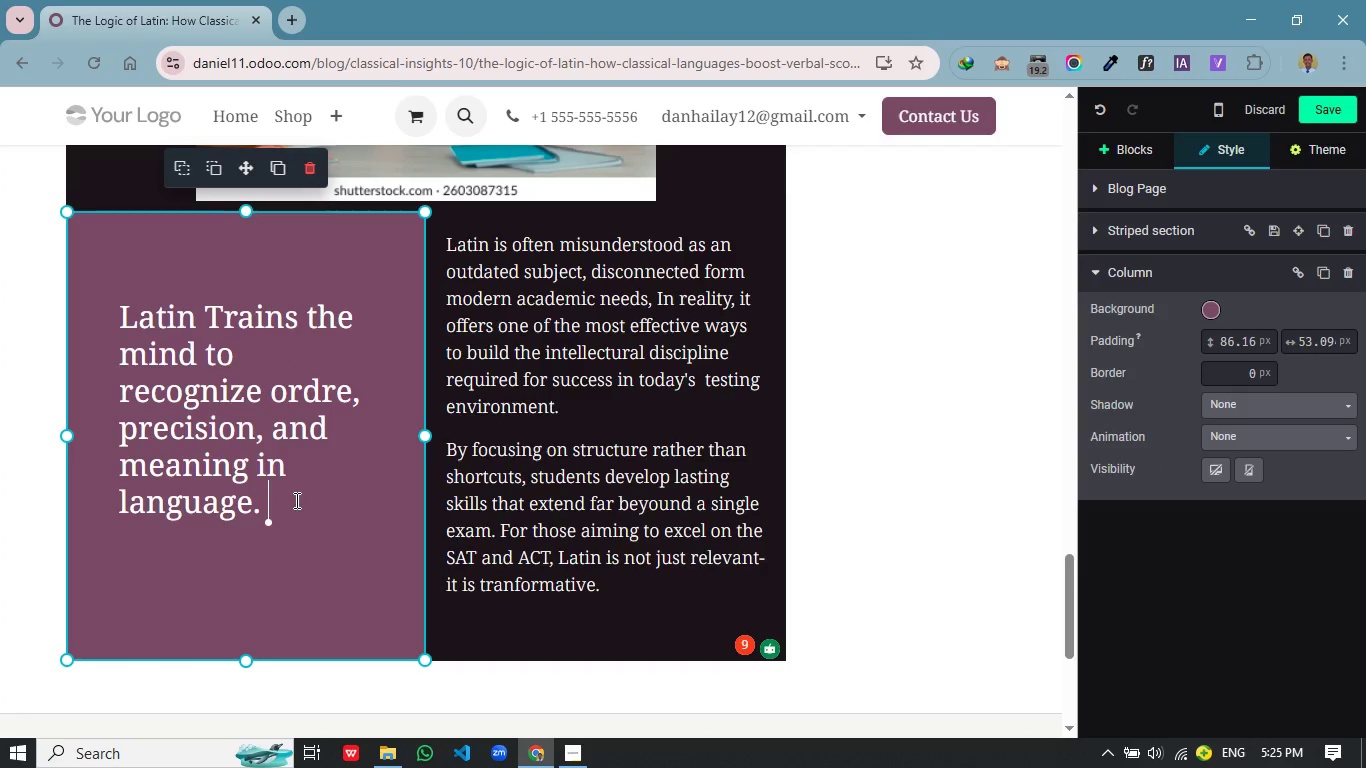 
left_click([267, 500])
 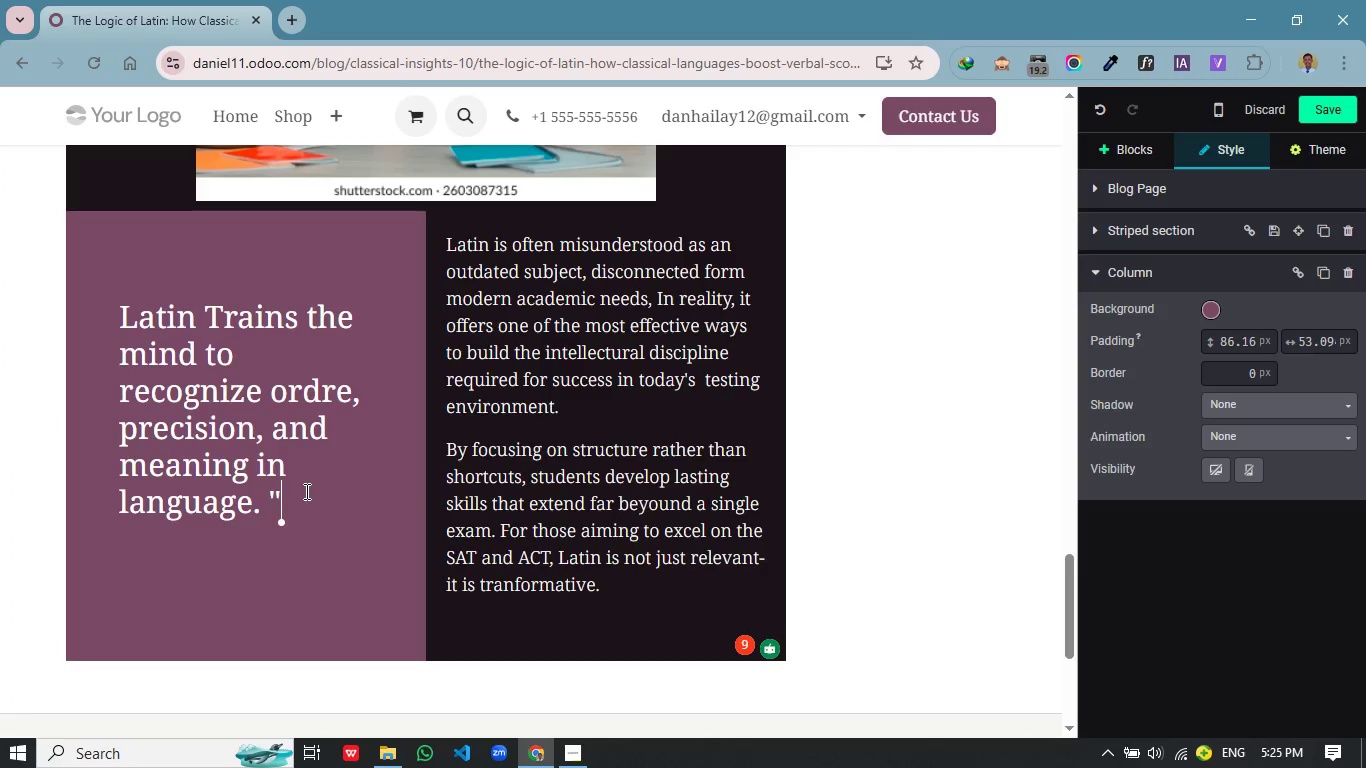 
key(Shift+Quote)
 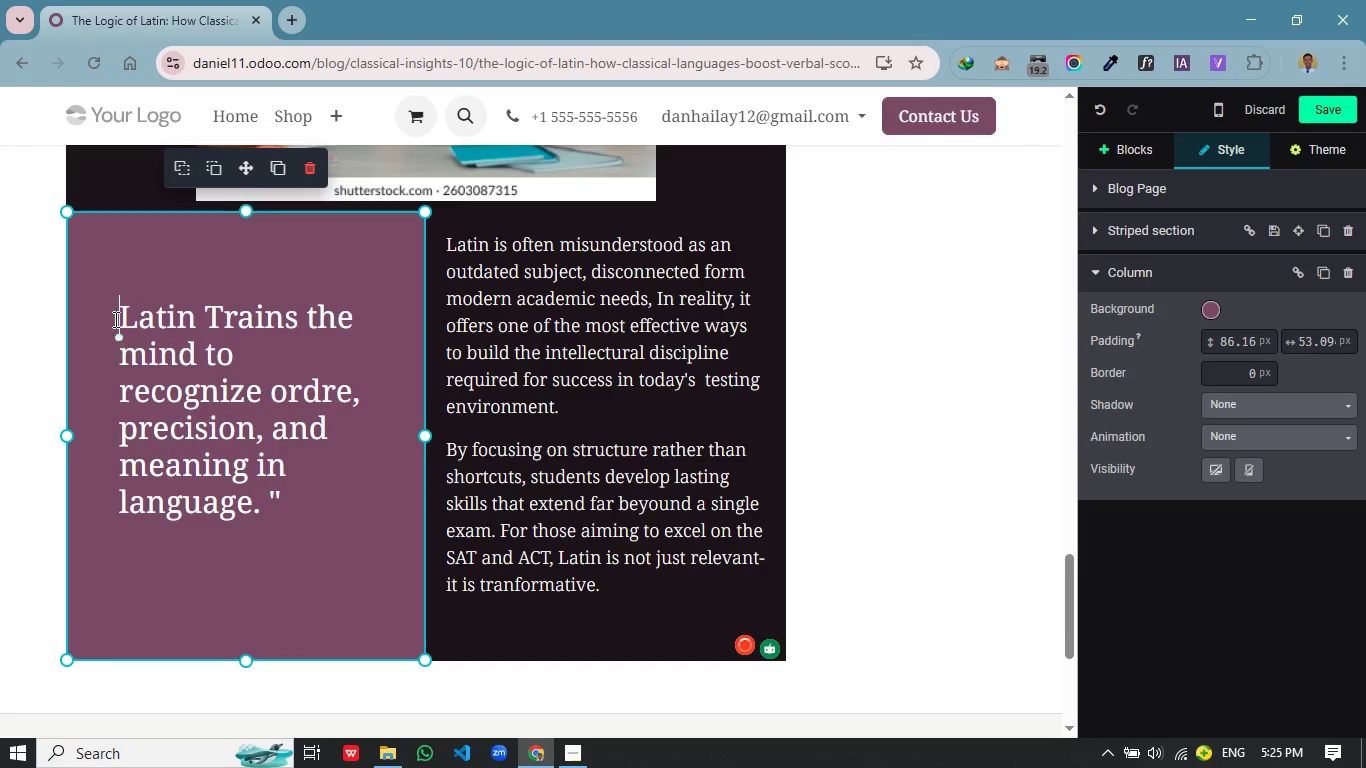 
left_click([114, 319])
 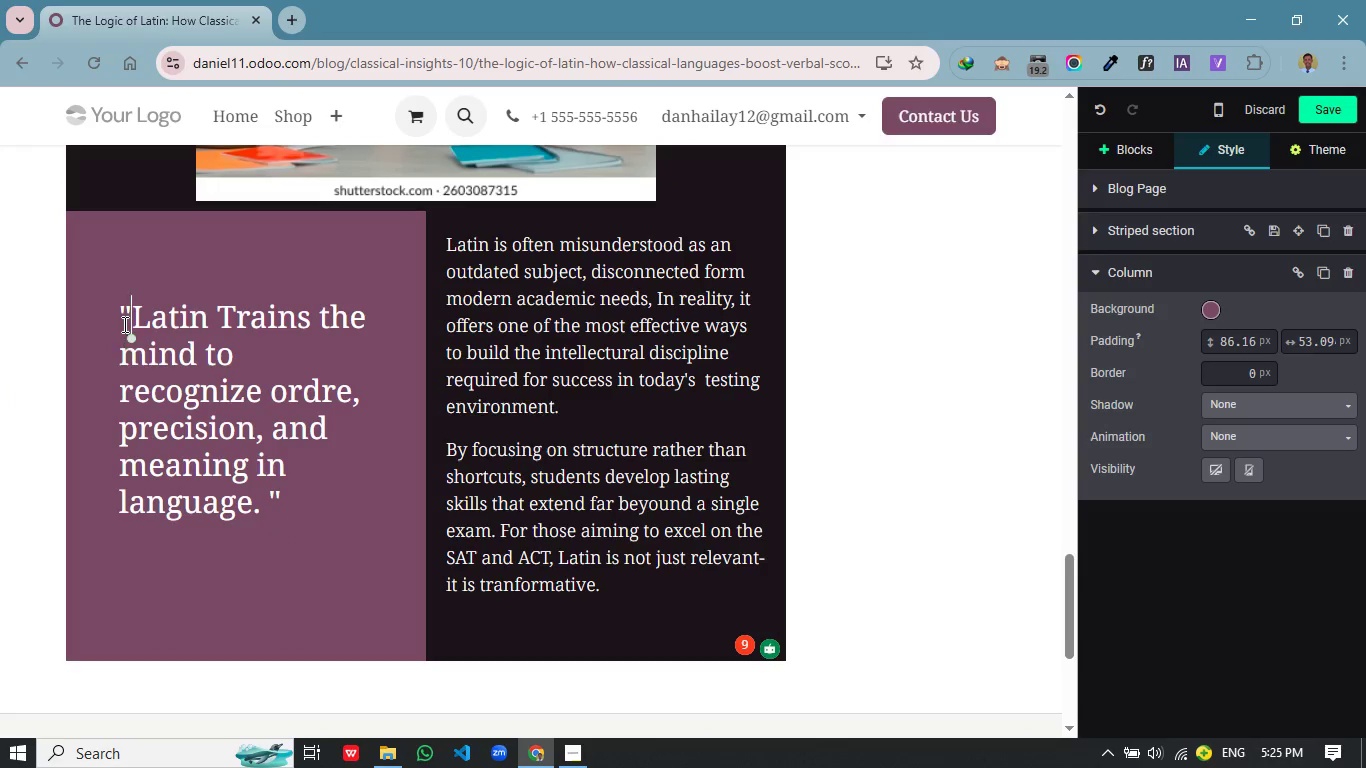 
hold_key(key=ShiftRight, duration=0.52)
 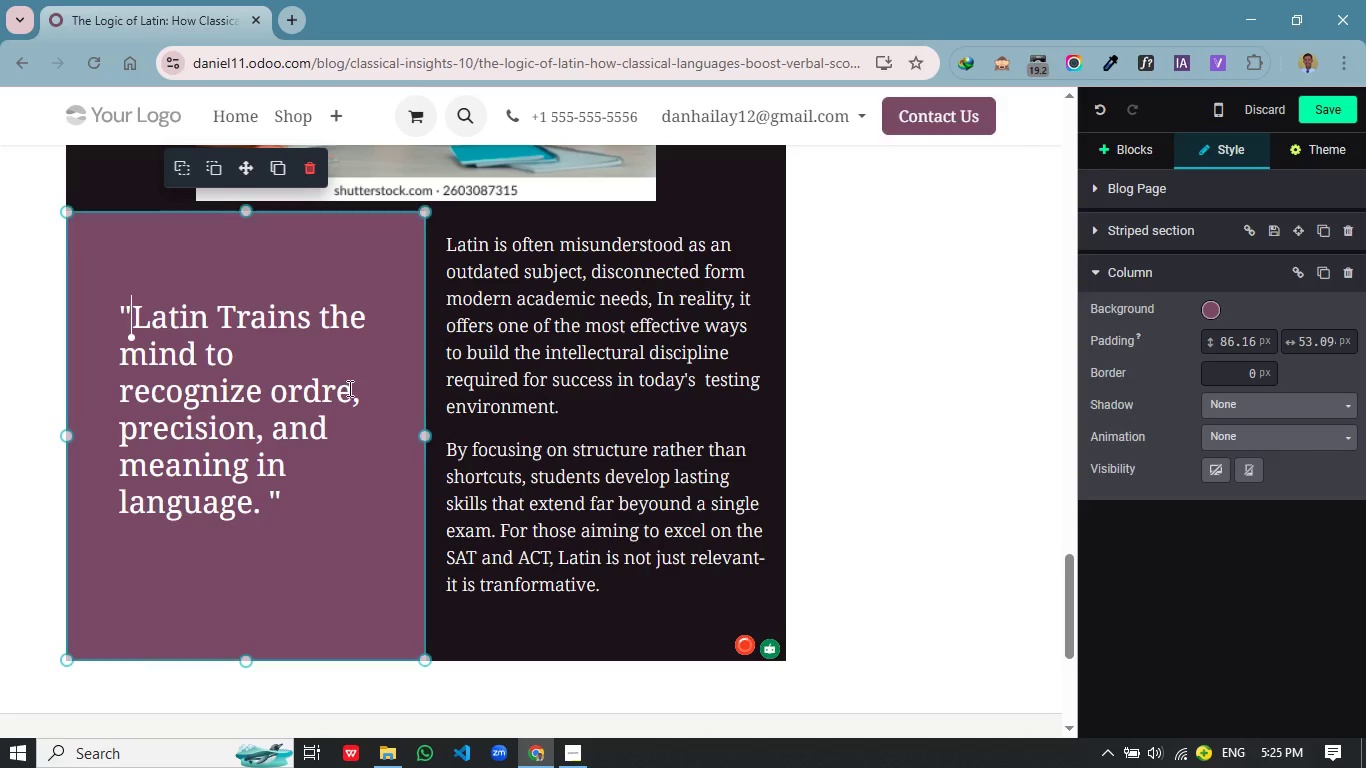 
key(Quote)
 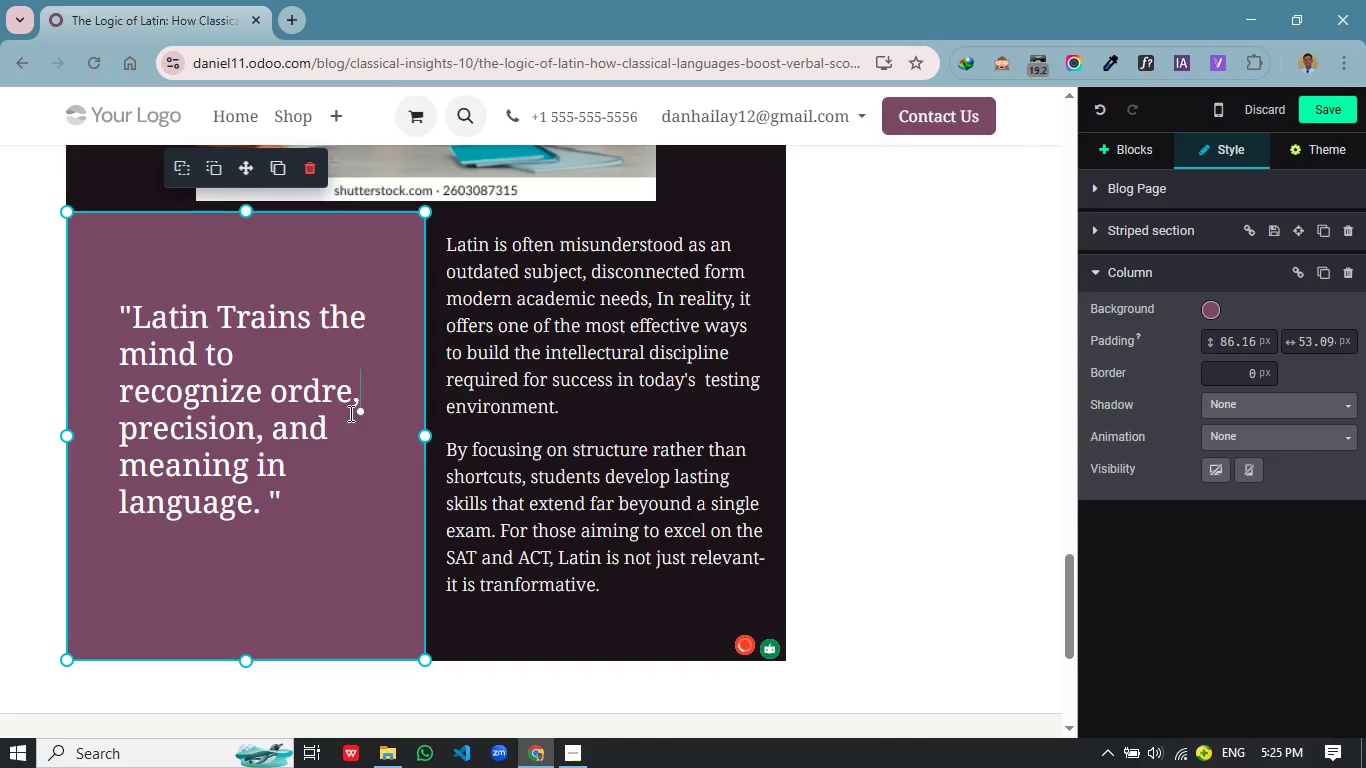 
left_click([374, 399])
 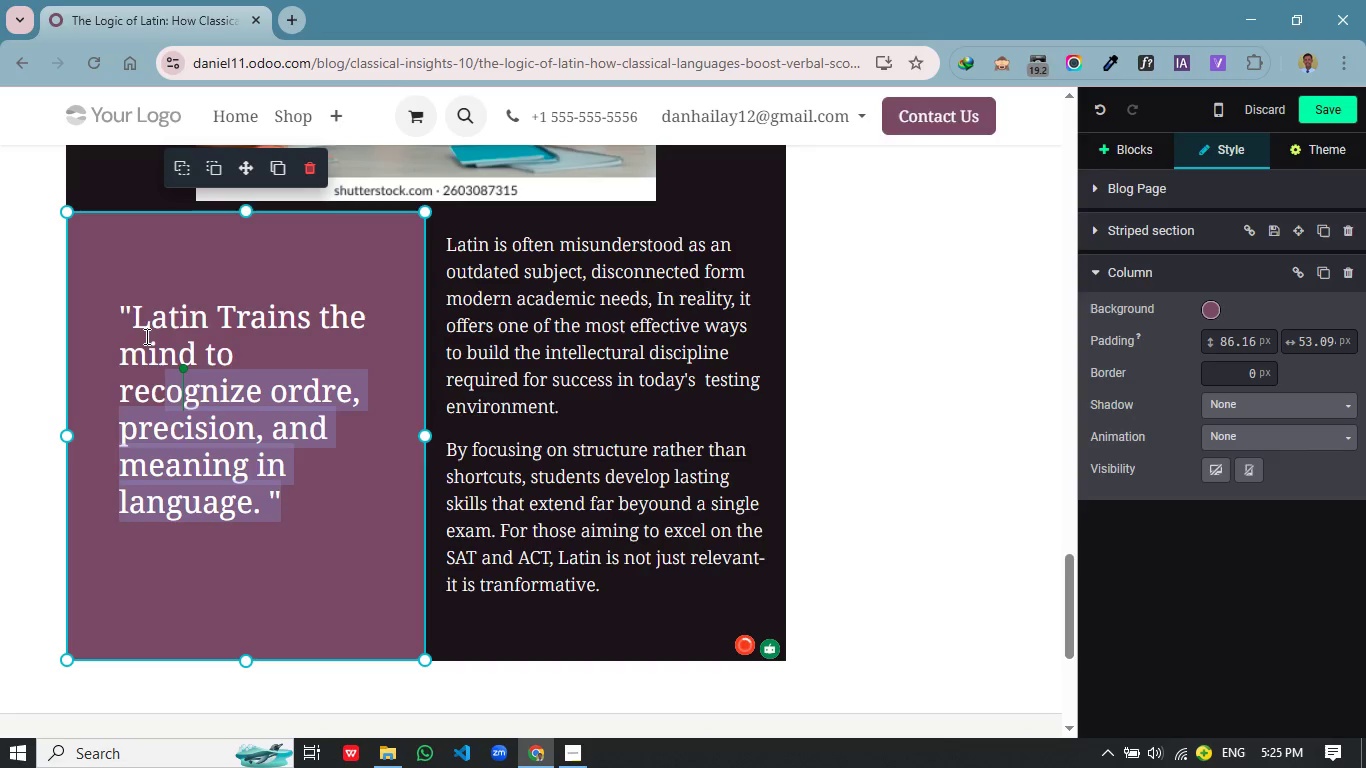 
left_click_drag(start_coordinate=[301, 501], to_coordinate=[114, 278])
 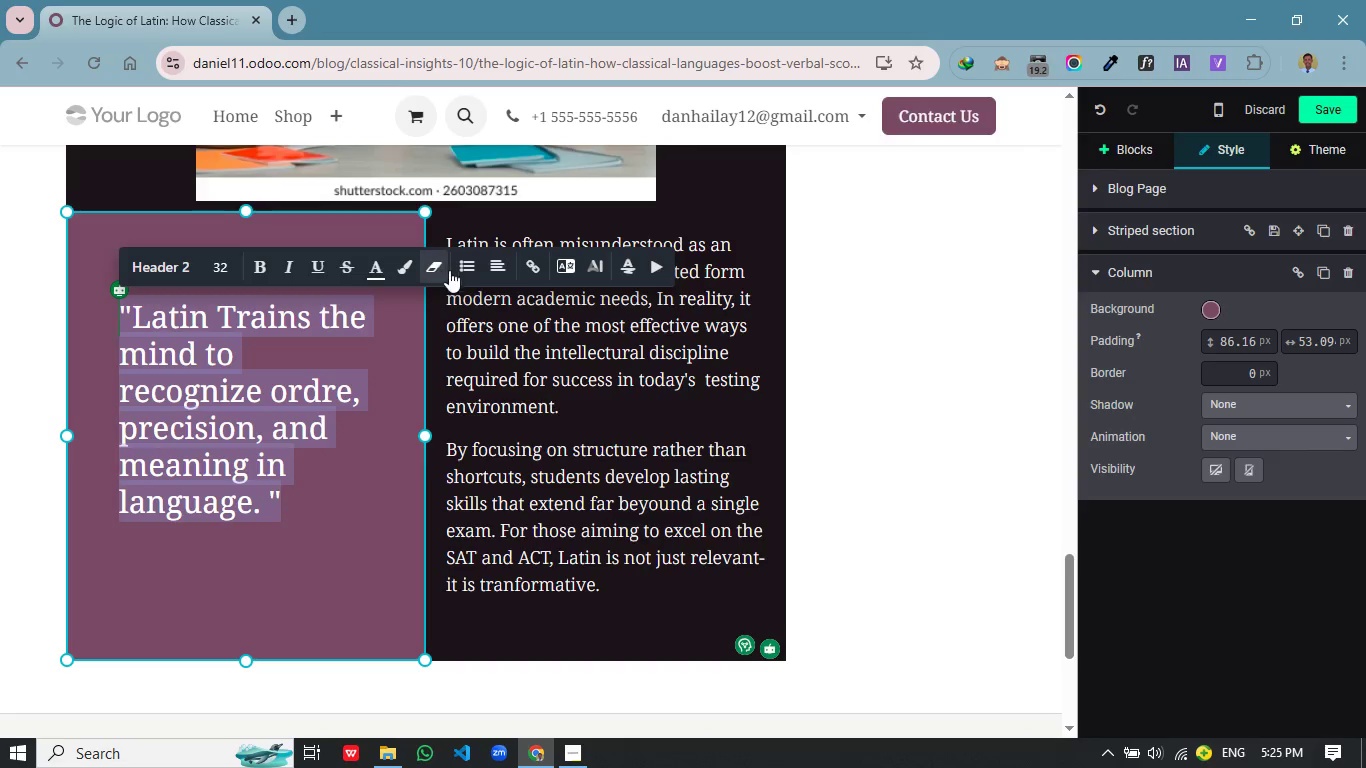 
left_click([433, 259])
 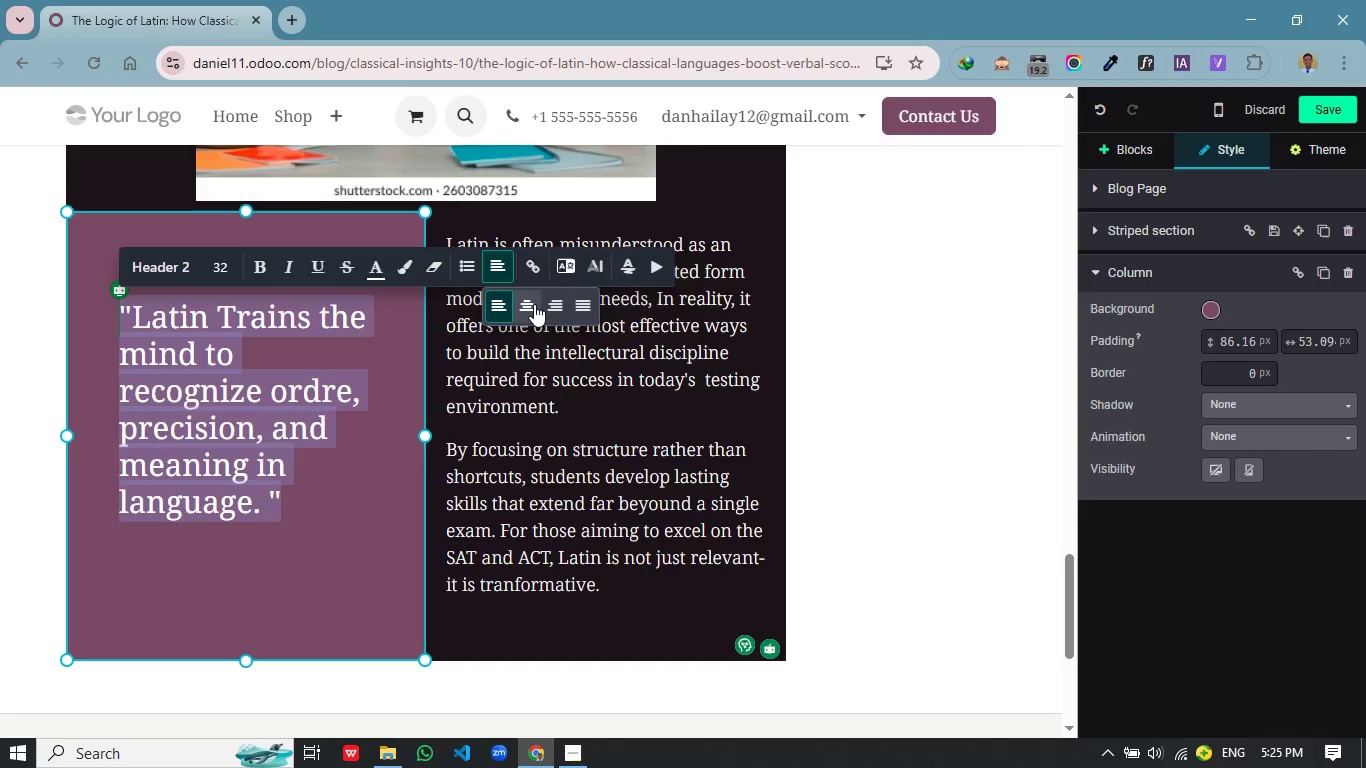 
left_click([493, 271])
 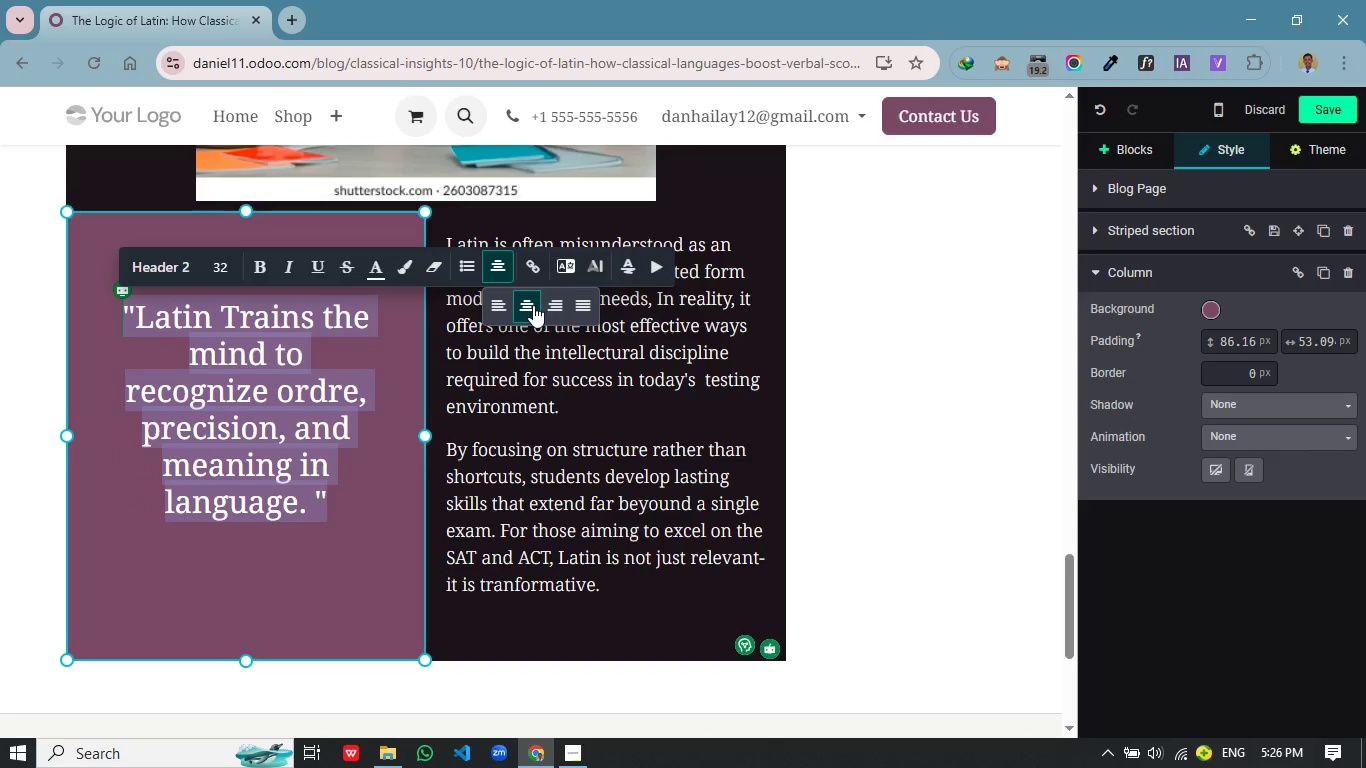 
left_click([533, 305])
 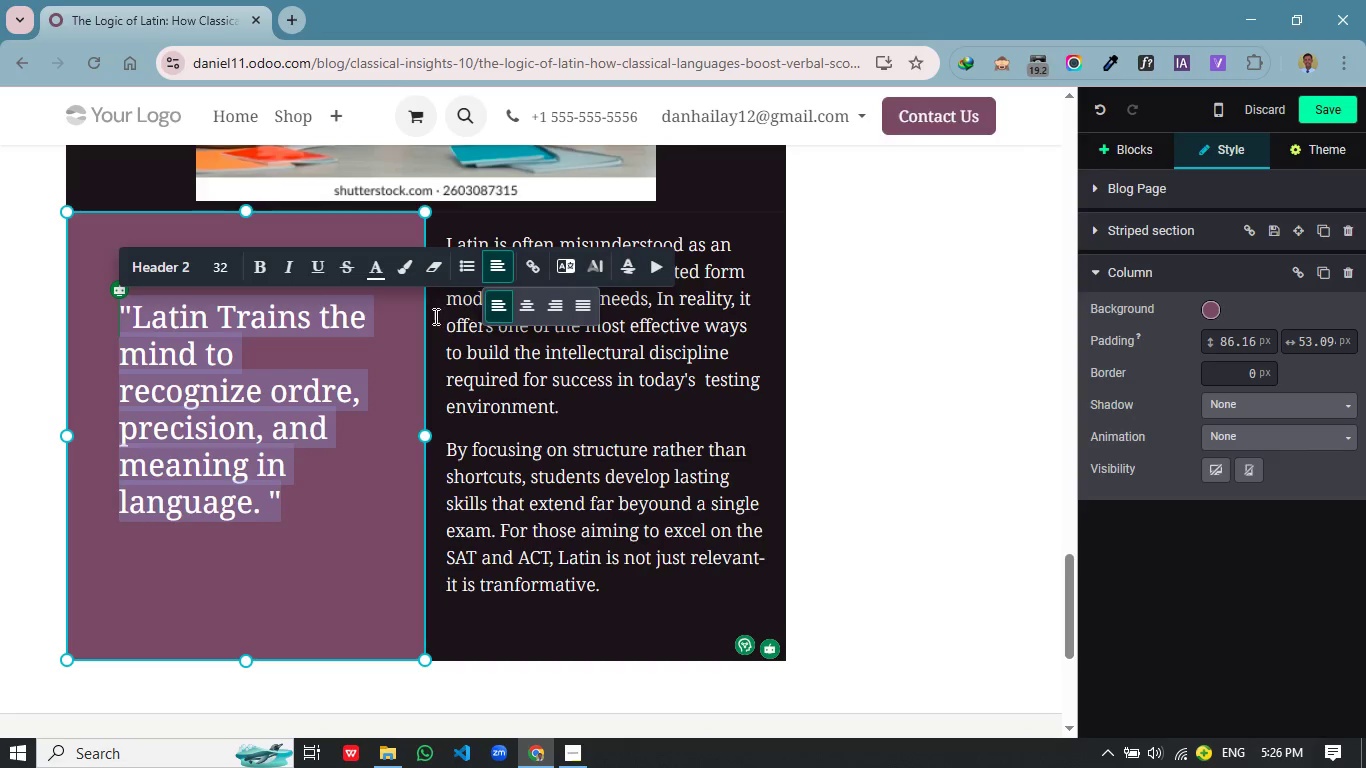 
left_click([503, 308])
 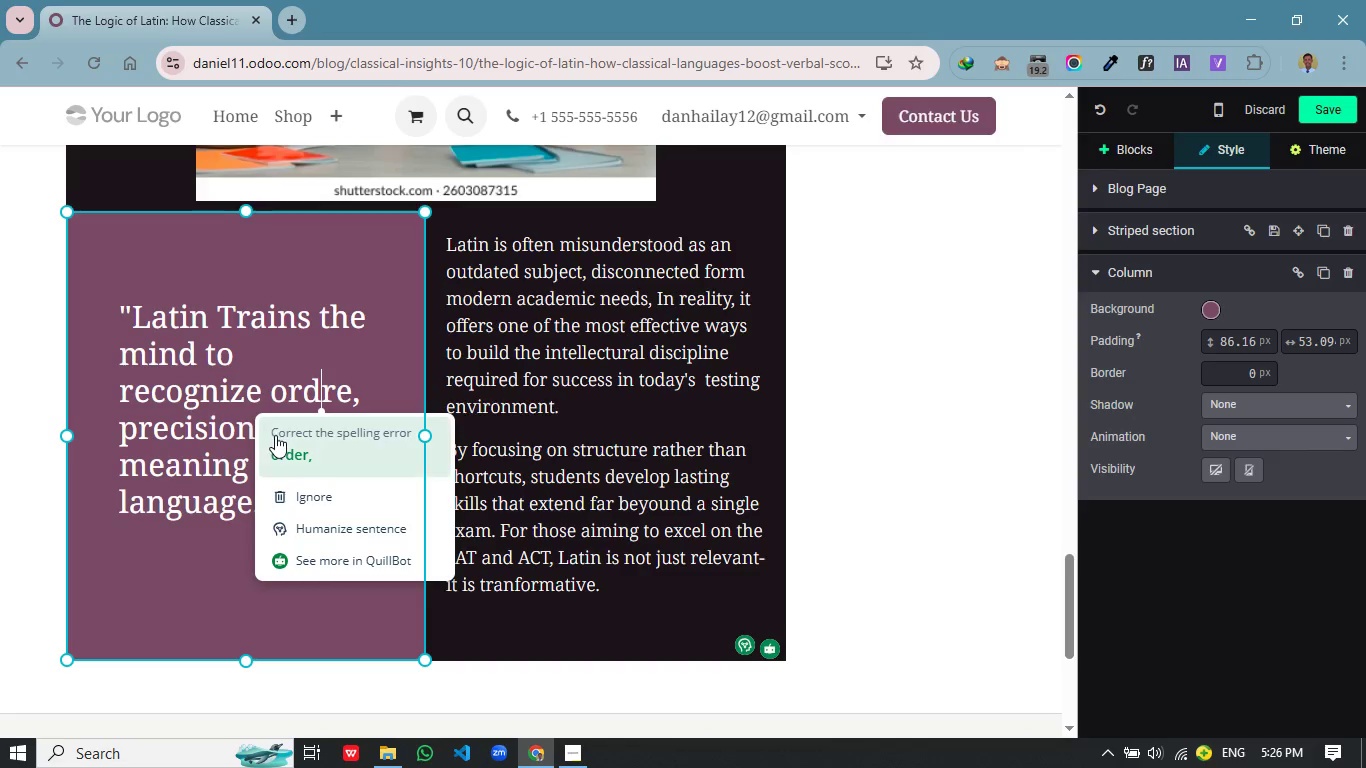 
left_click([324, 378])
 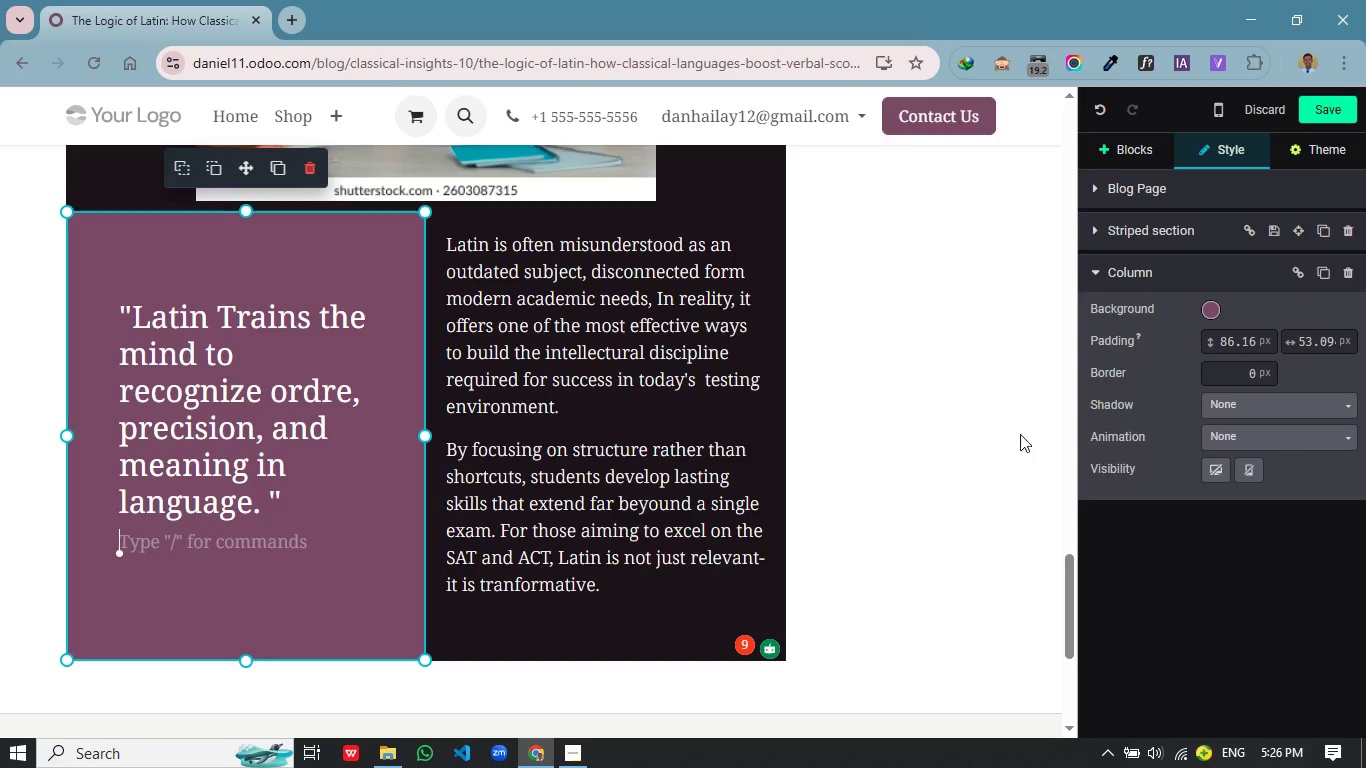 
left_click([184, 588])
 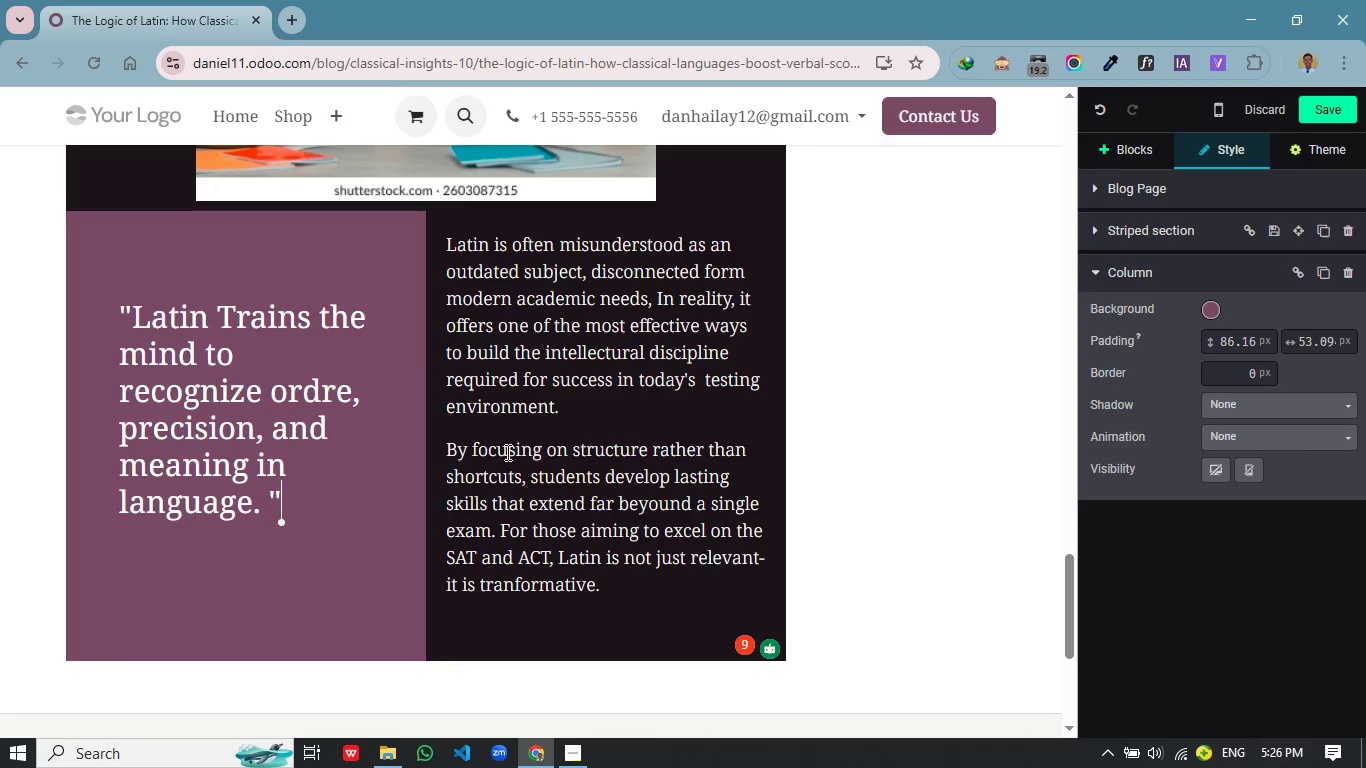 
key(Backspace)
 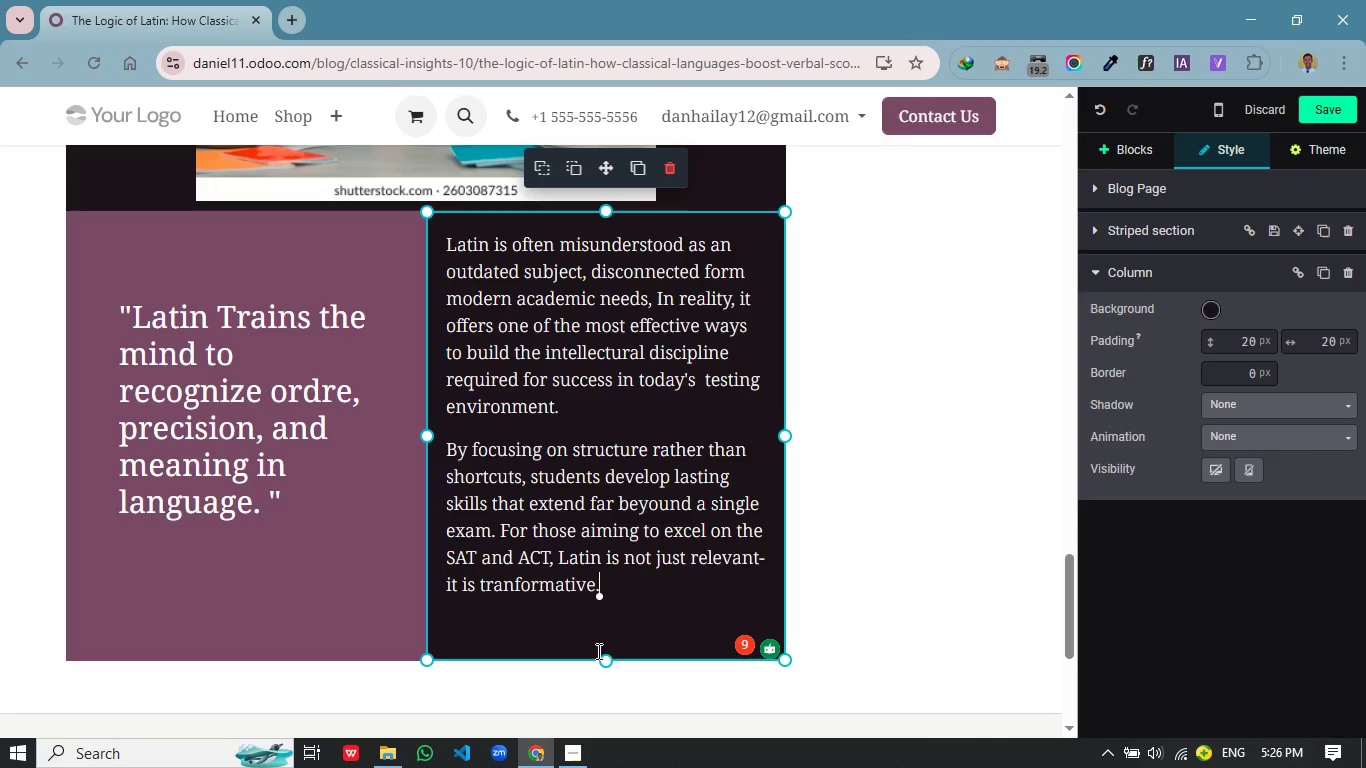 
left_click([618, 637])
 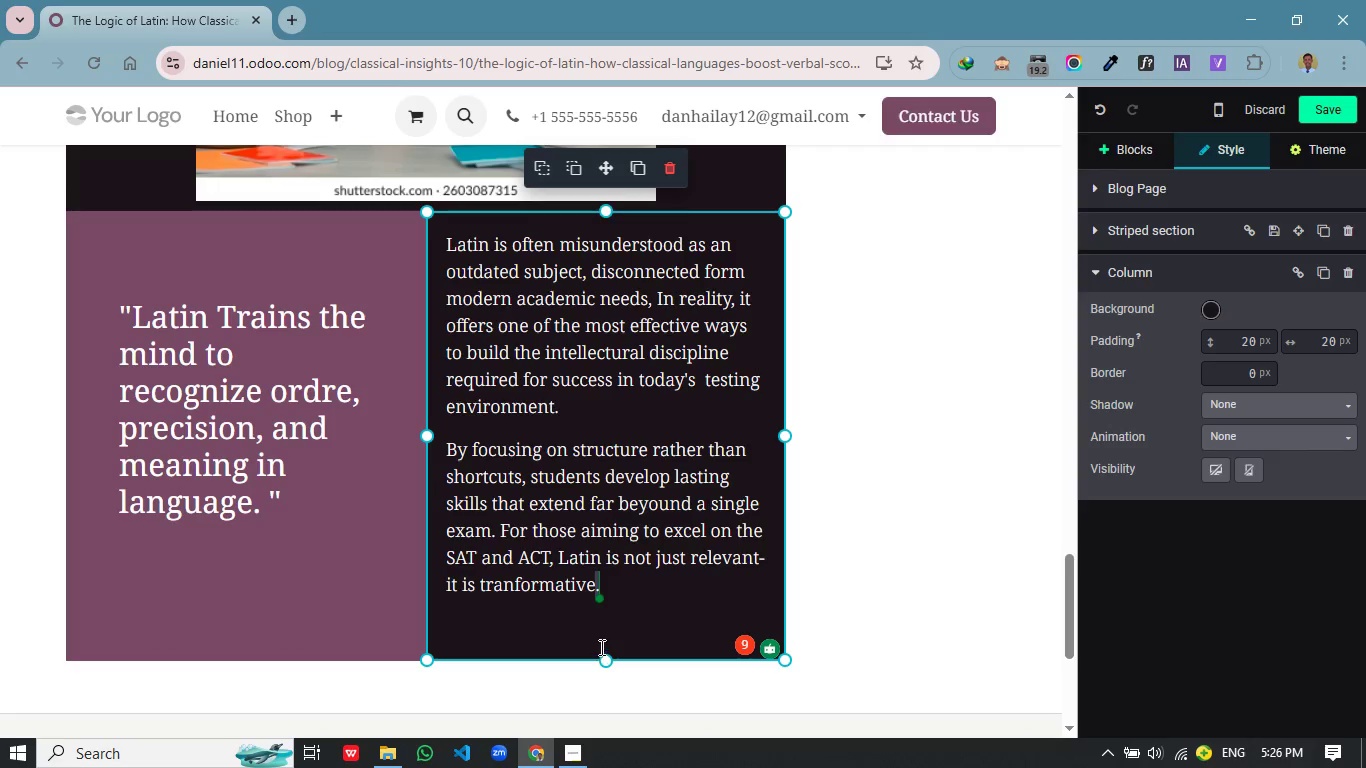 
left_click_drag(start_coordinate=[594, 652], to_coordinate=[604, 638])
 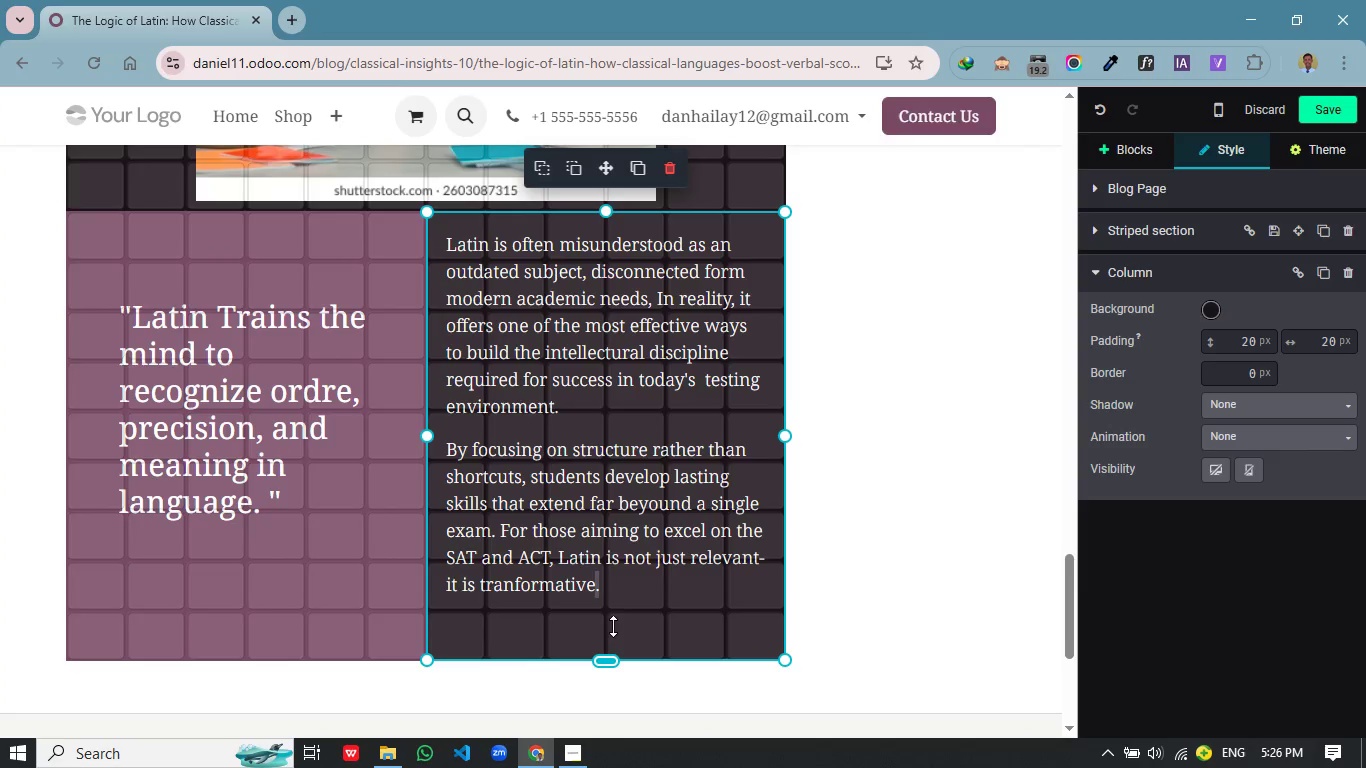 
left_click_drag(start_coordinate=[605, 659], to_coordinate=[622, 616])
 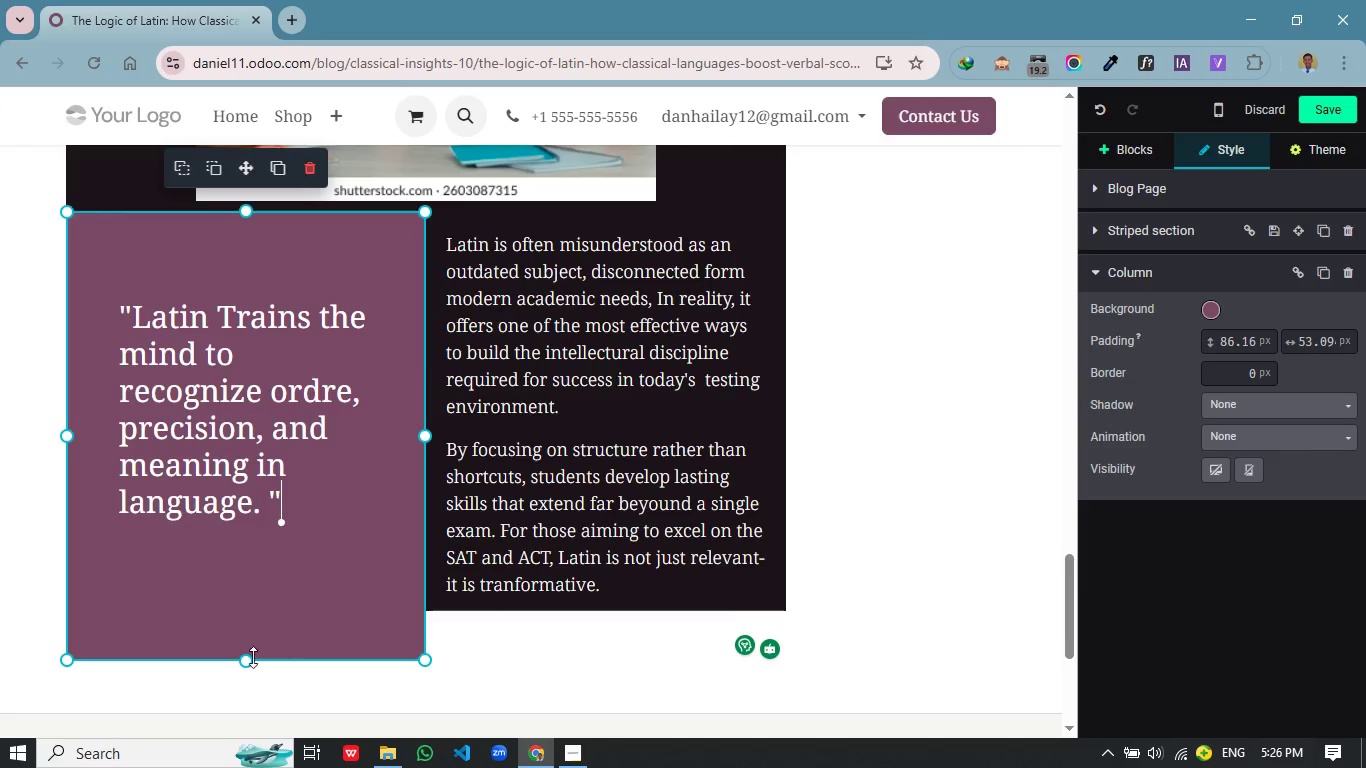 
left_click([308, 626])
 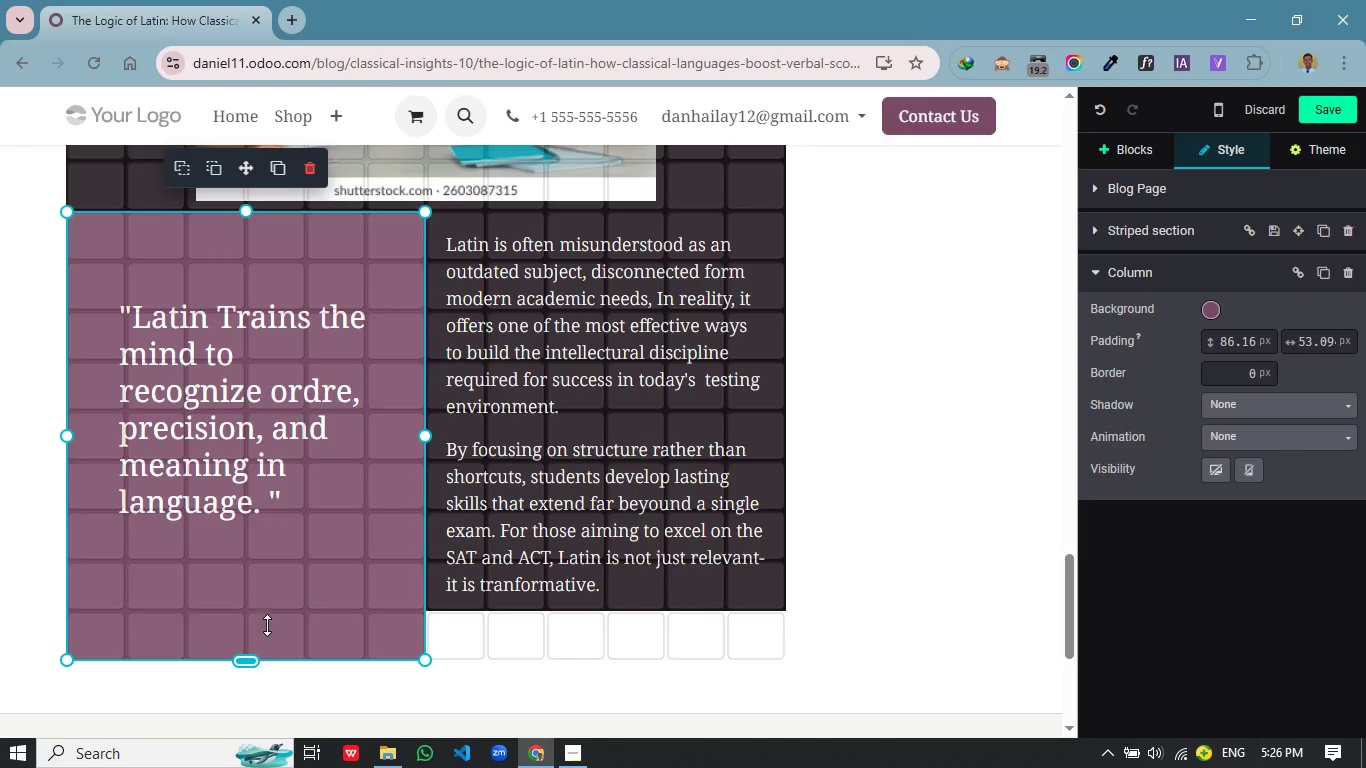 
left_click_drag(start_coordinate=[246, 660], to_coordinate=[267, 625])
 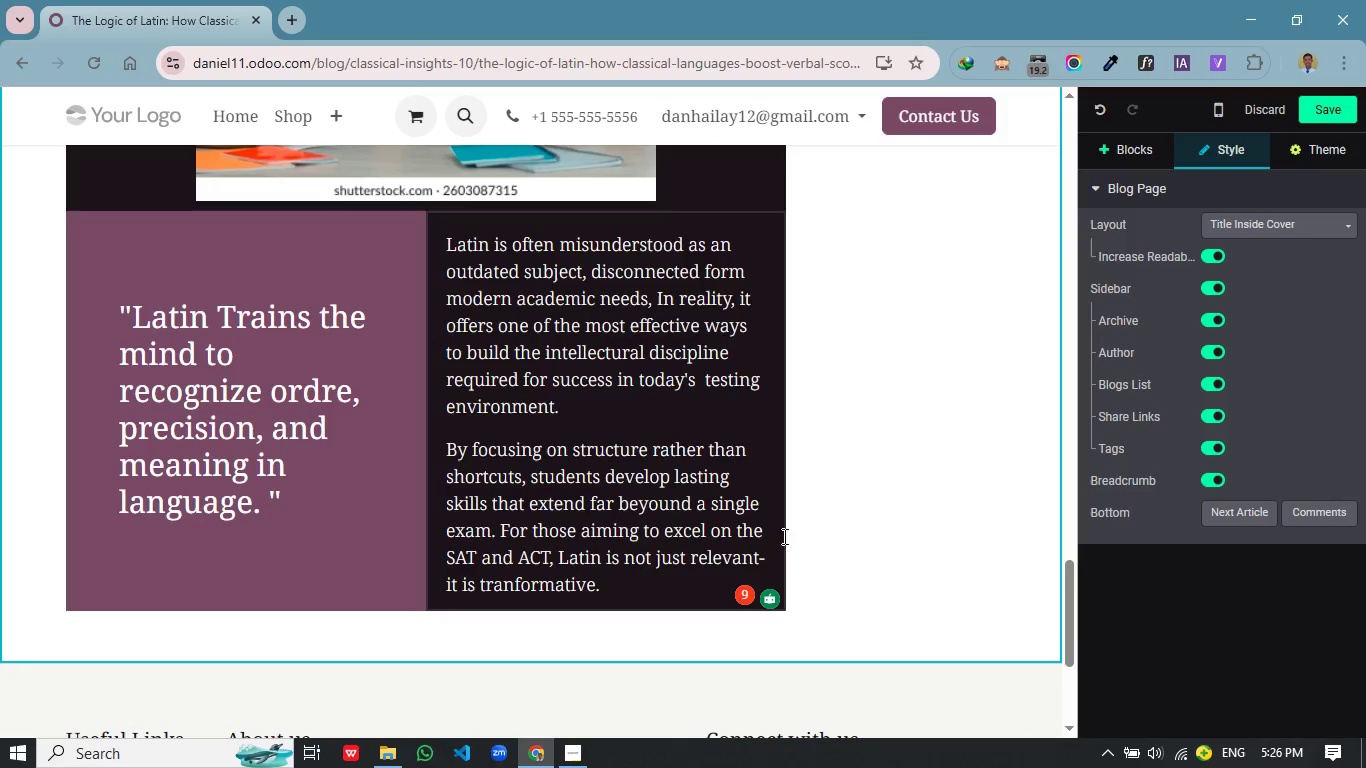 
left_click([439, 645])
 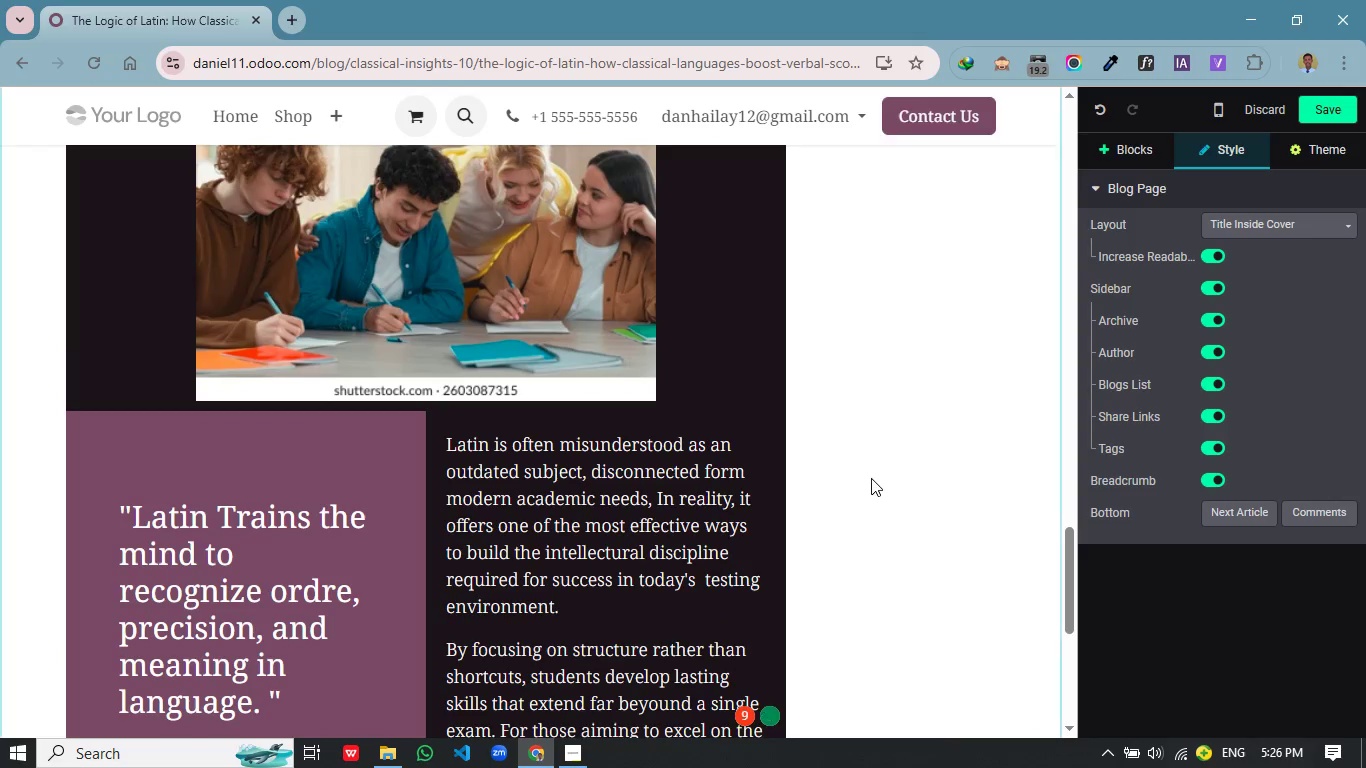 
scroll: coordinate [875, 478], scroll_direction: up, amount: 2.0
 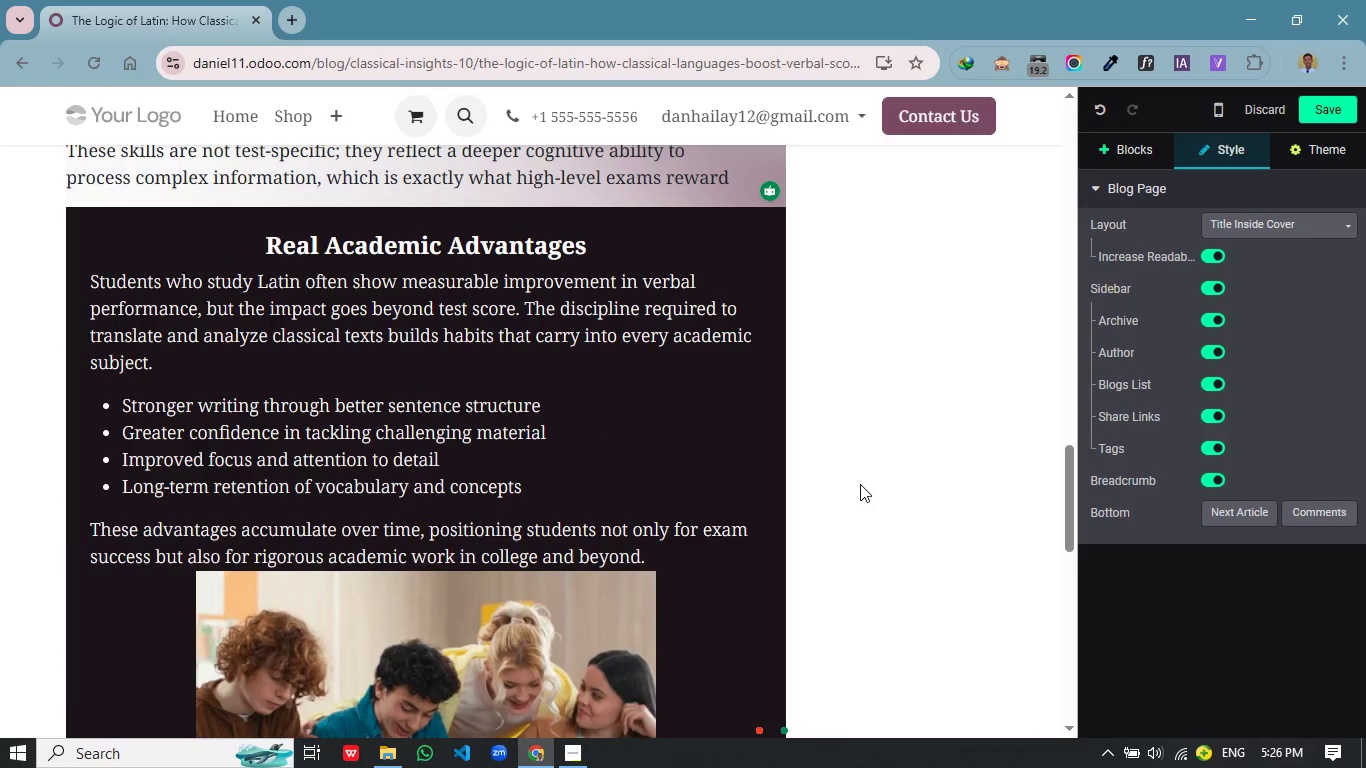 
wait(5.19)
 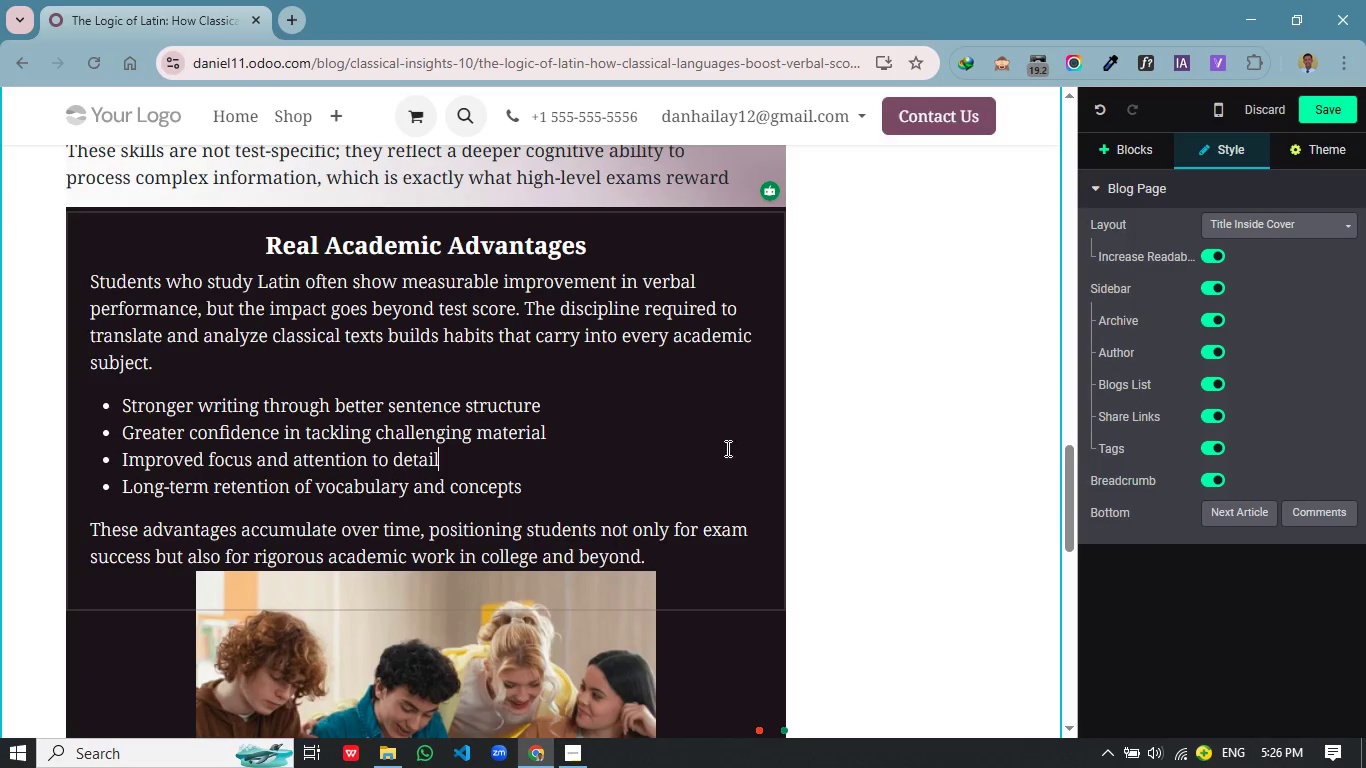 
left_click([707, 460])
 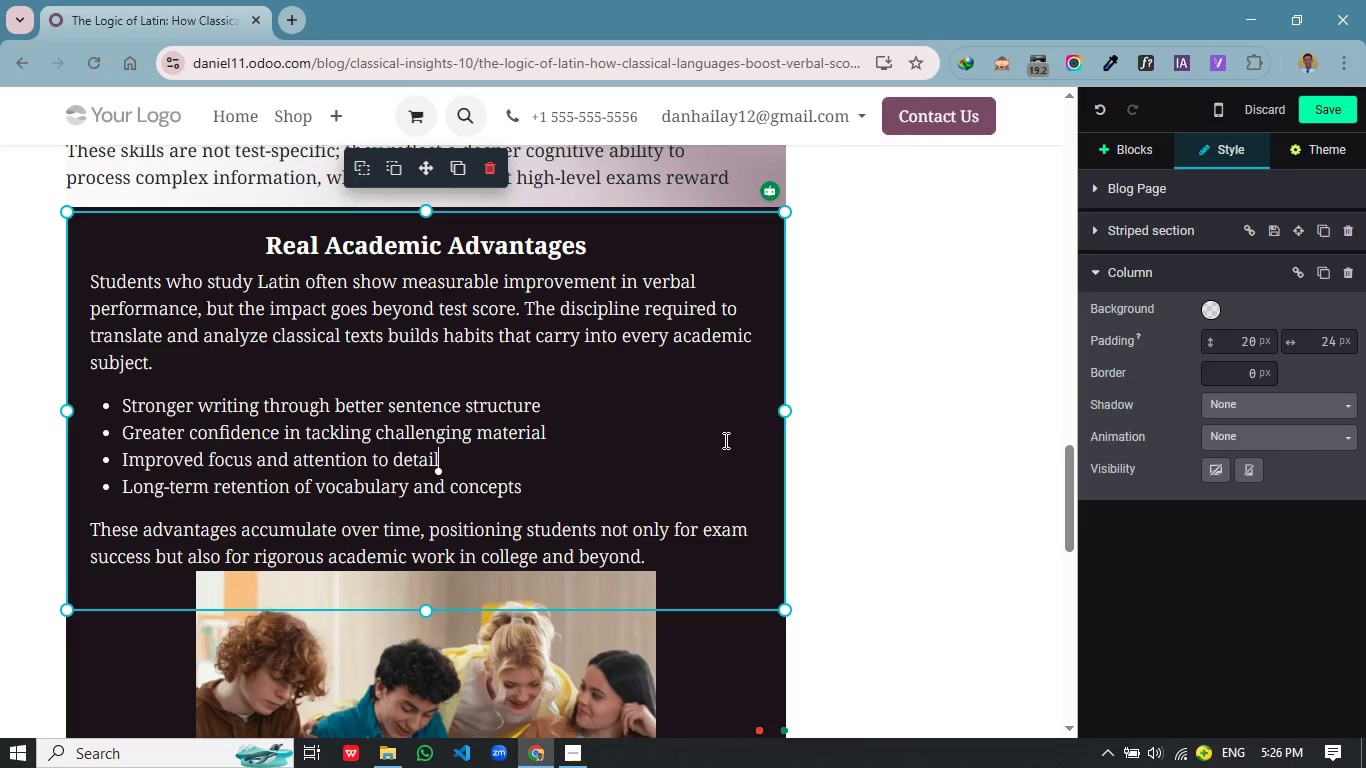 
scroll: coordinate [773, 528], scroll_direction: up, amount: 6.0
 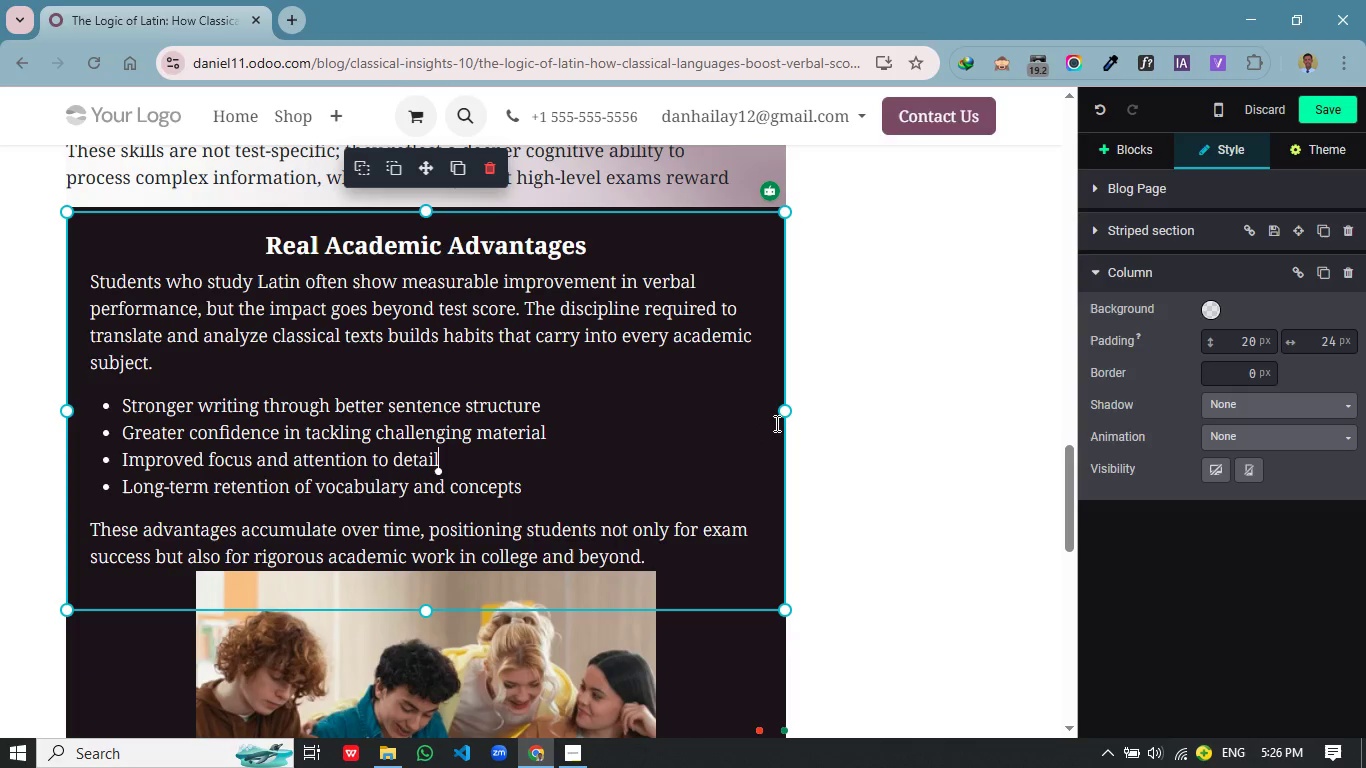 
left_click([724, 440])
 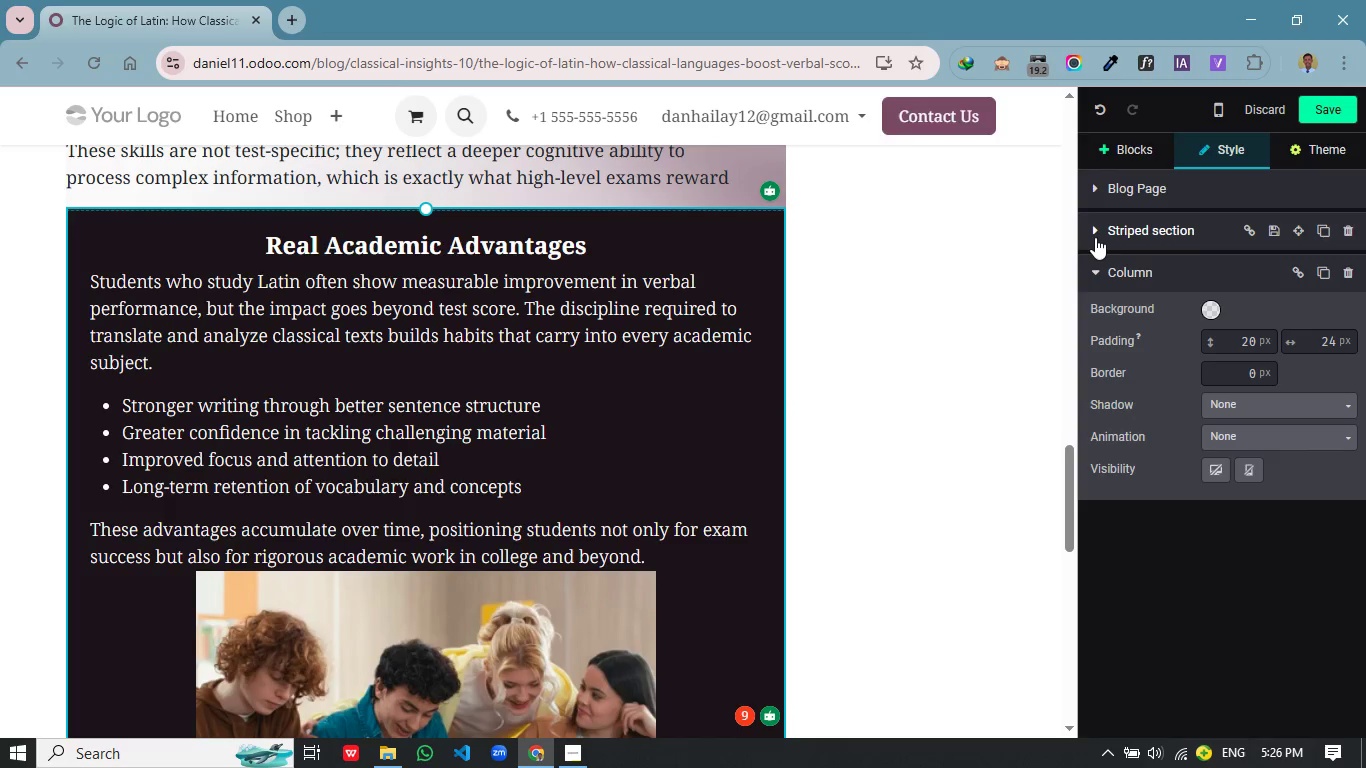 
left_click([1095, 237])
 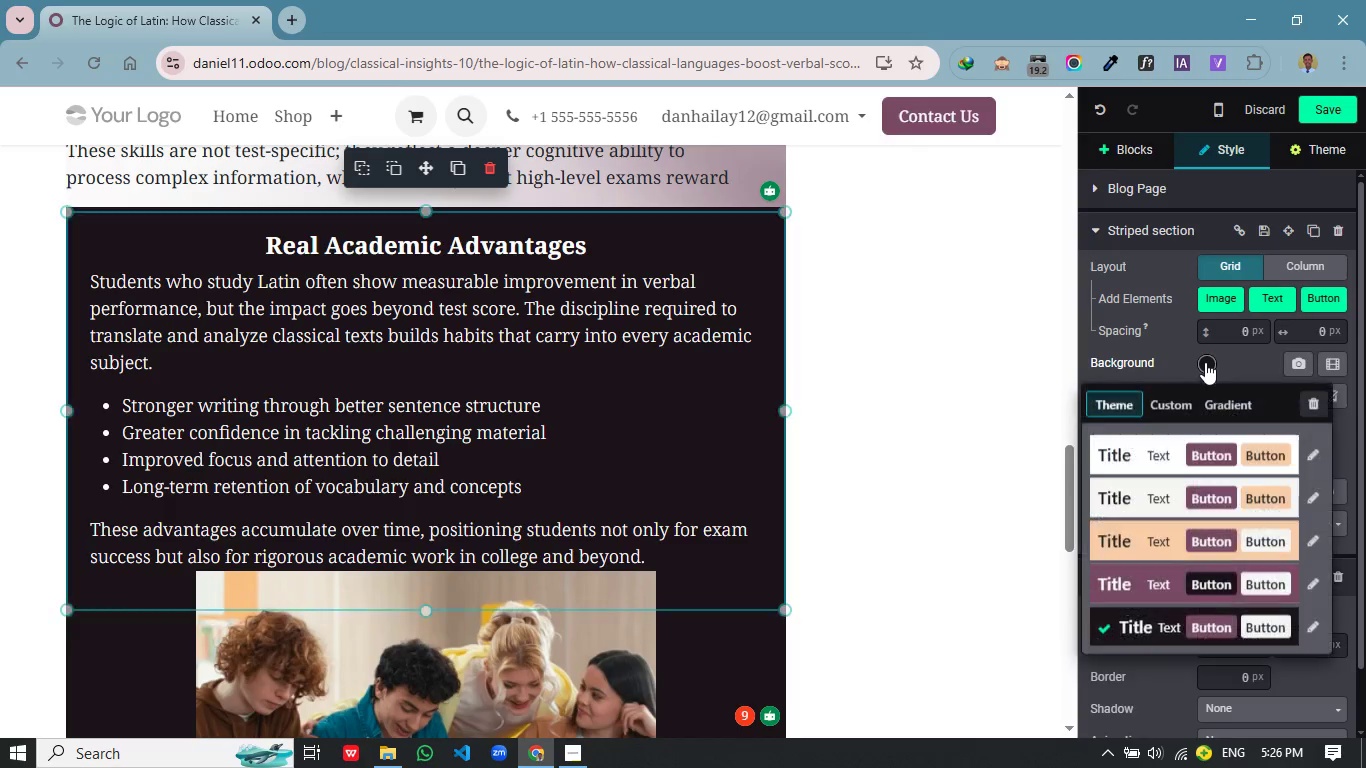 
left_click([1205, 362])
 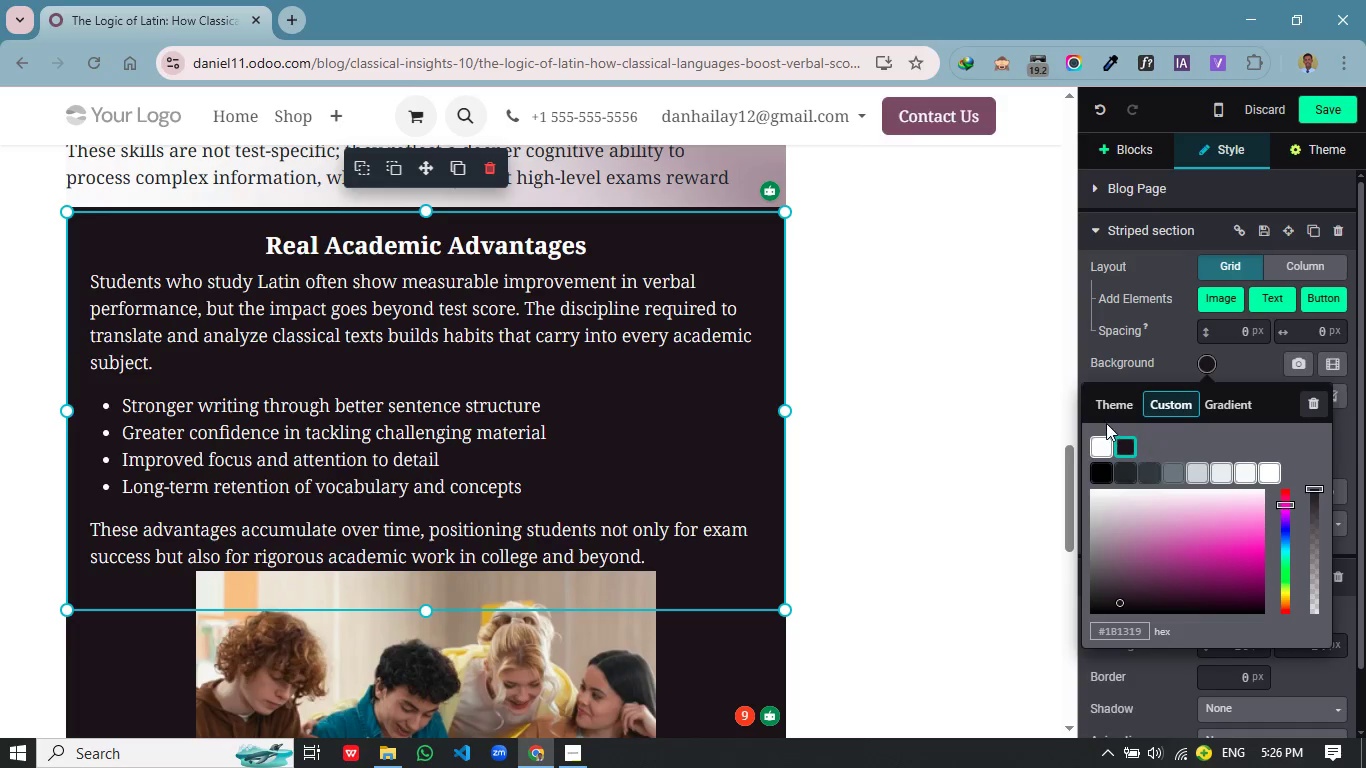 
wait(5.44)
 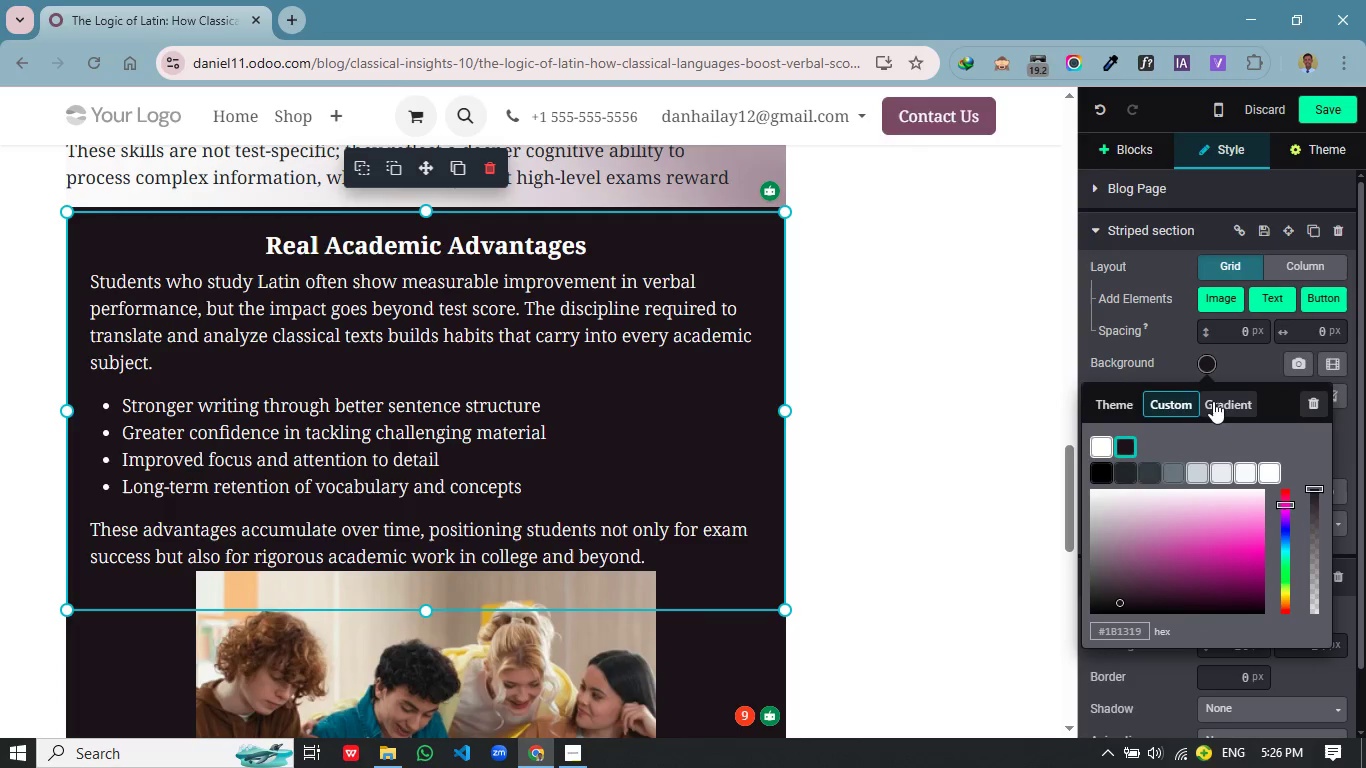 
left_click([1118, 406])
 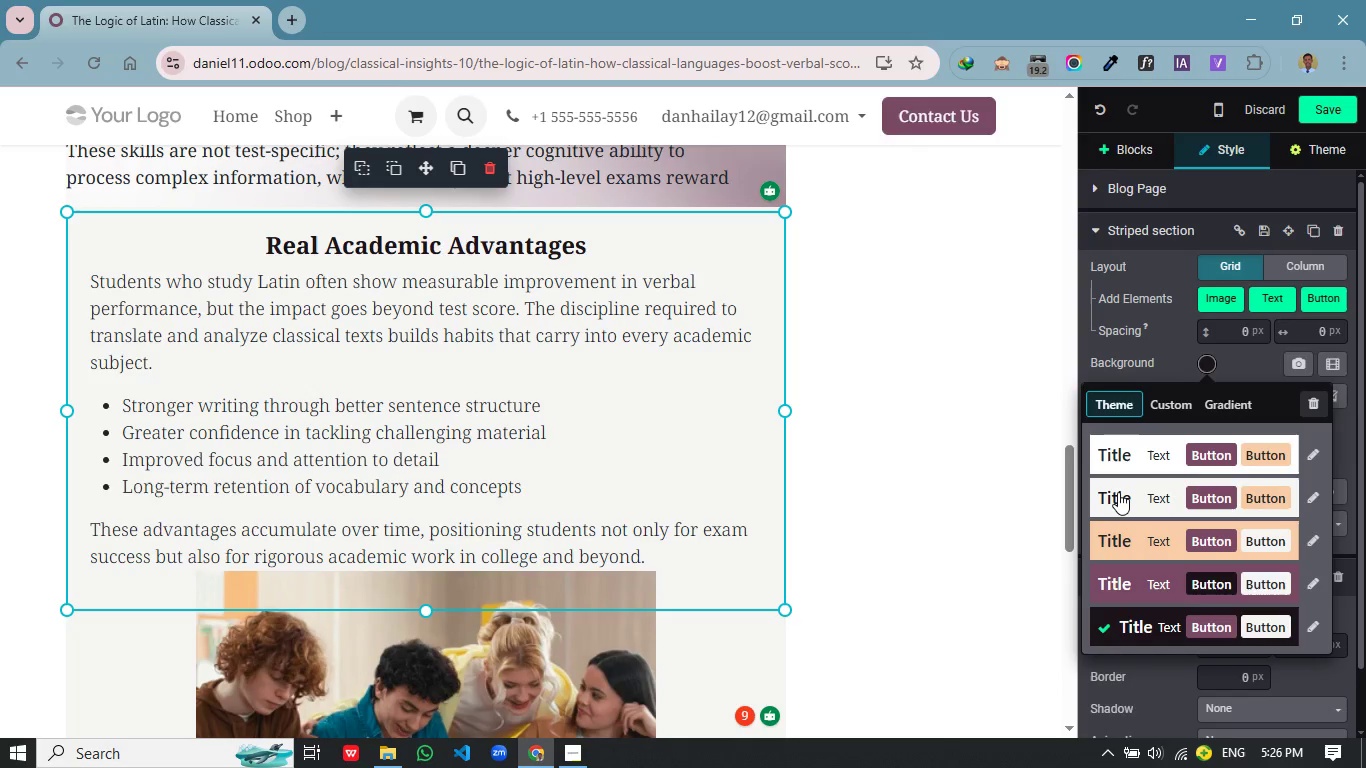 
wait(5.8)
 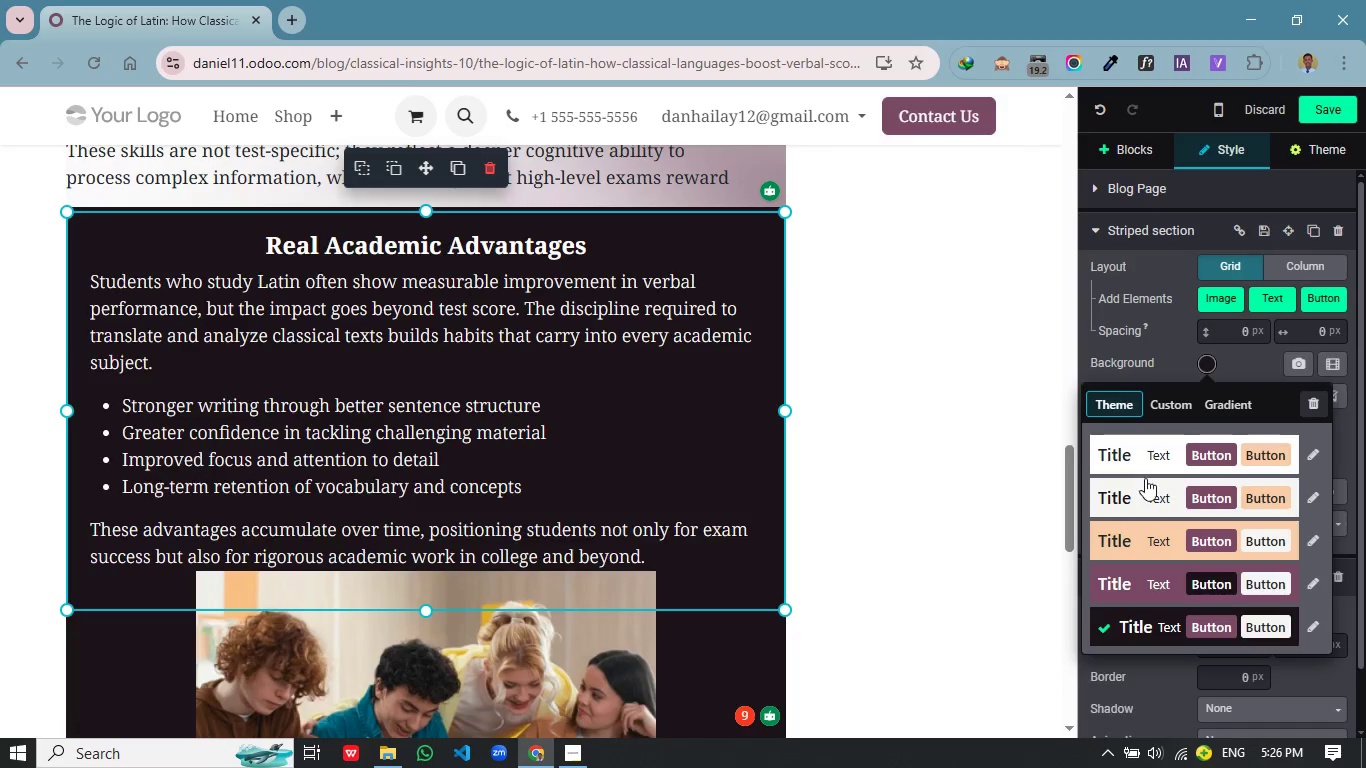 
left_click([1118, 492])
 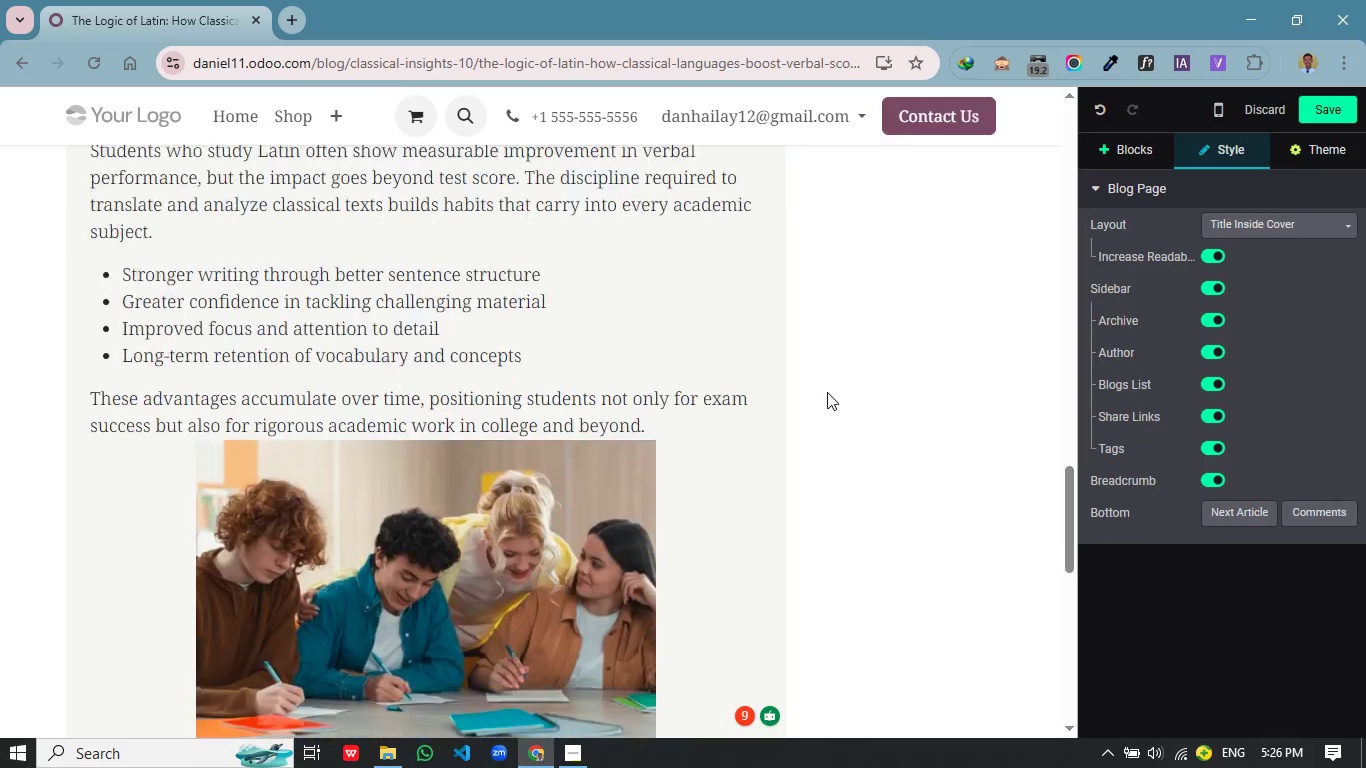 
left_click([962, 449])
 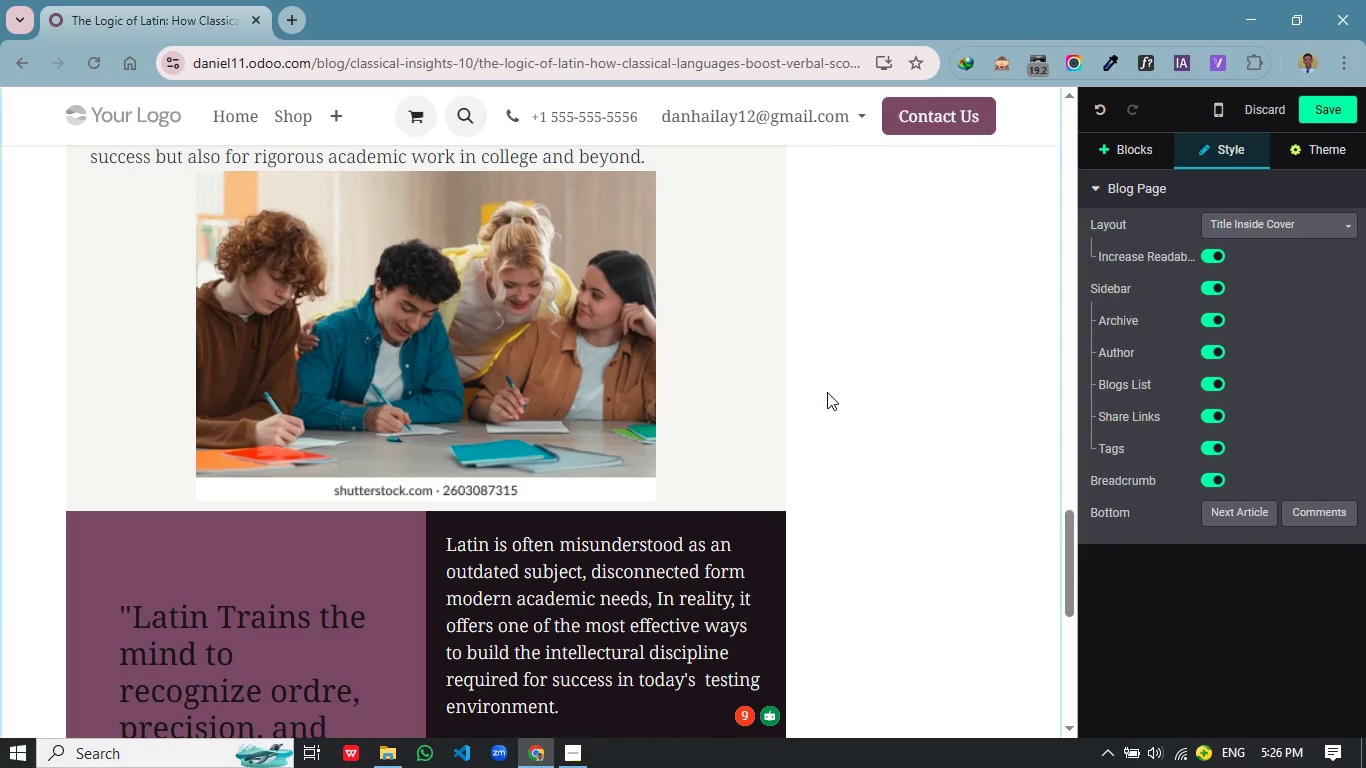 
scroll: coordinate [827, 392], scroll_direction: down, amount: 6.0
 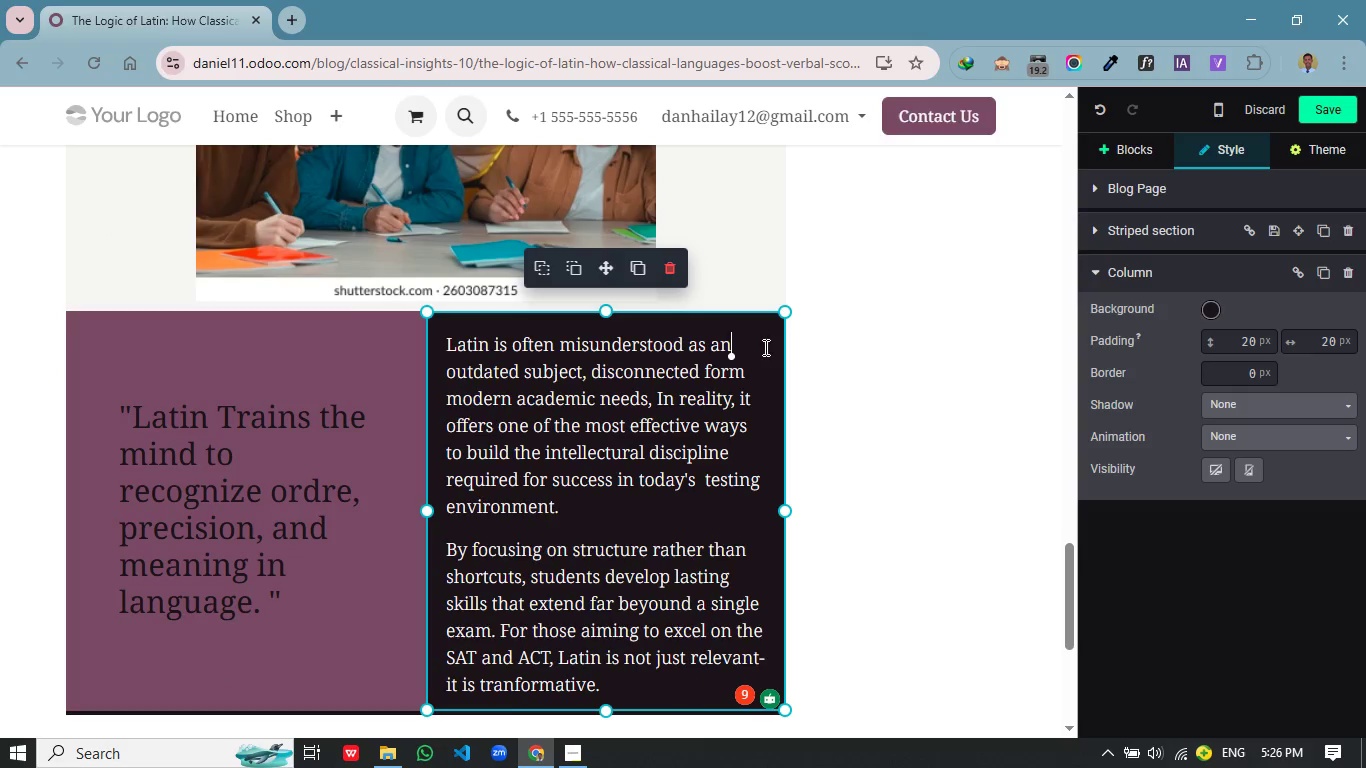 
left_click([763, 347])
 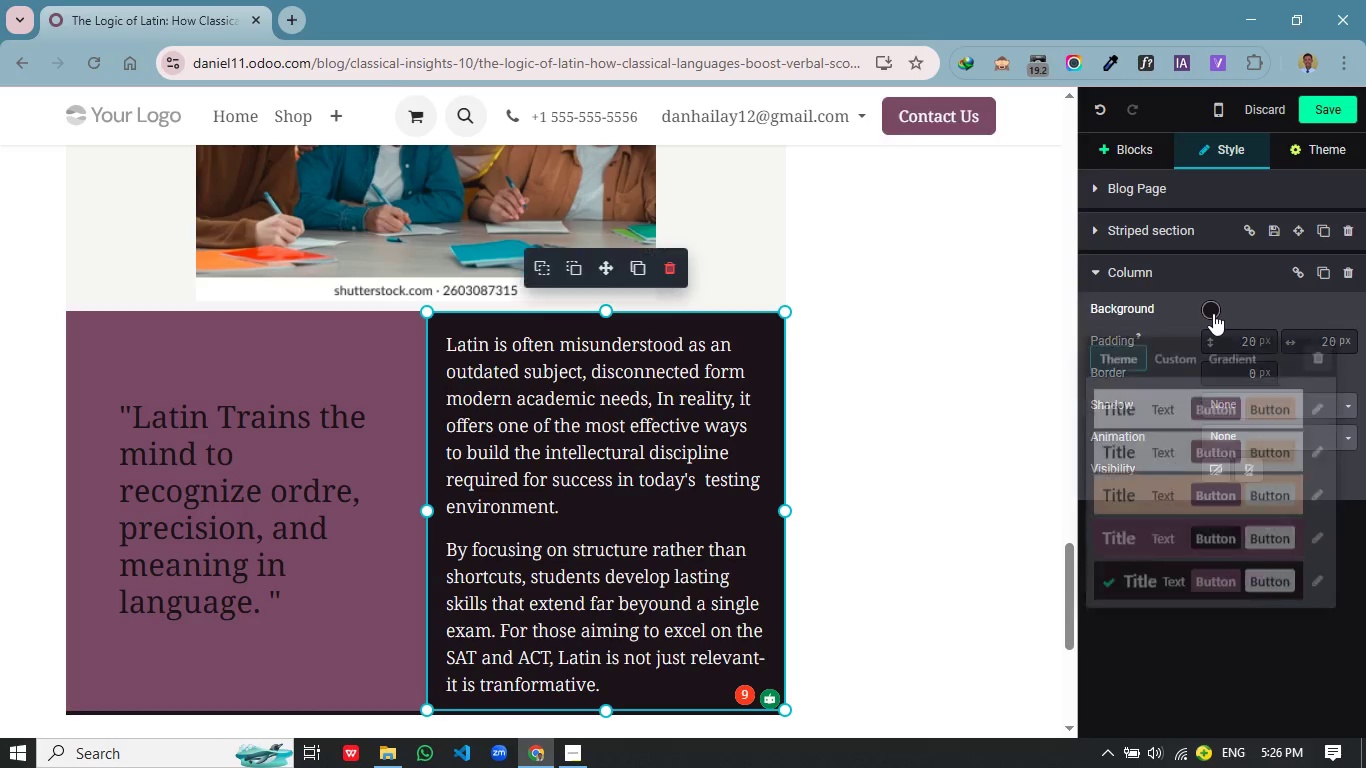 
left_click([1213, 313])
 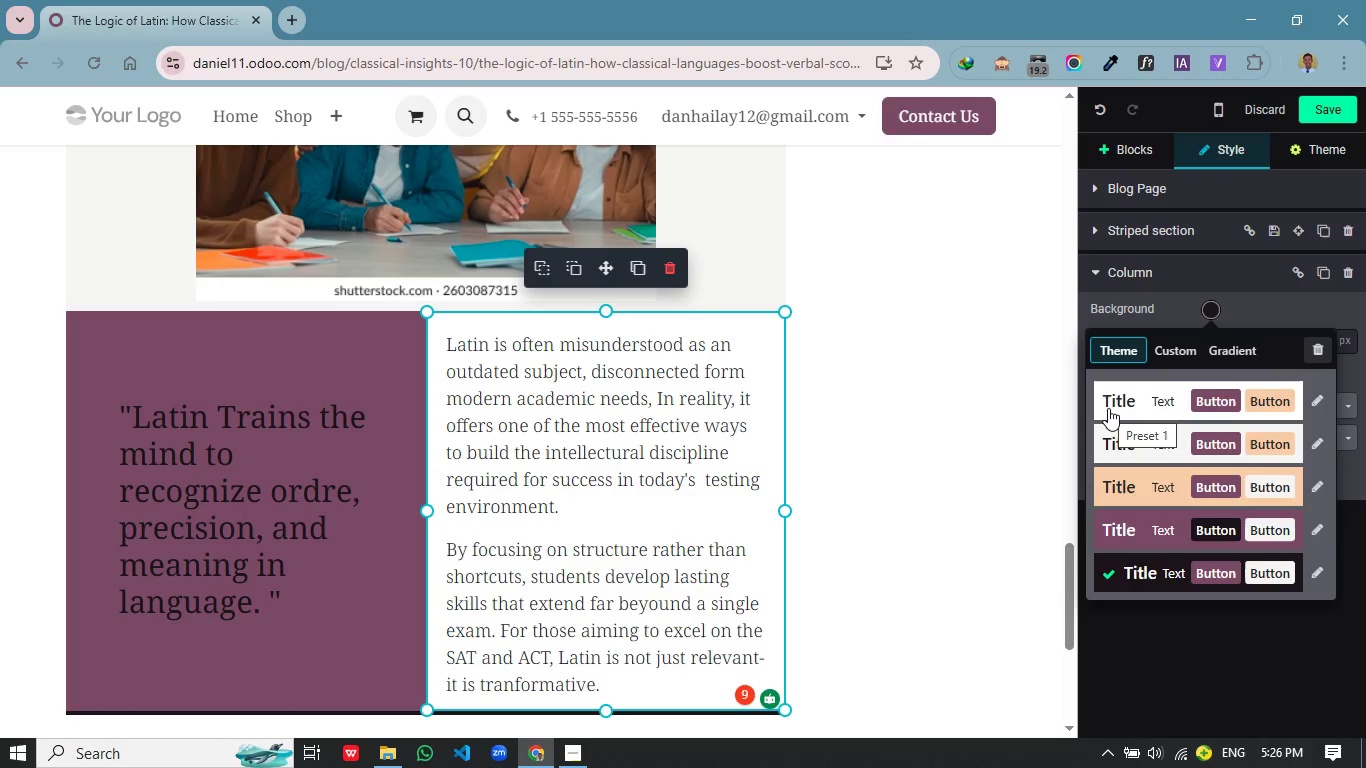 
wait(10.38)
 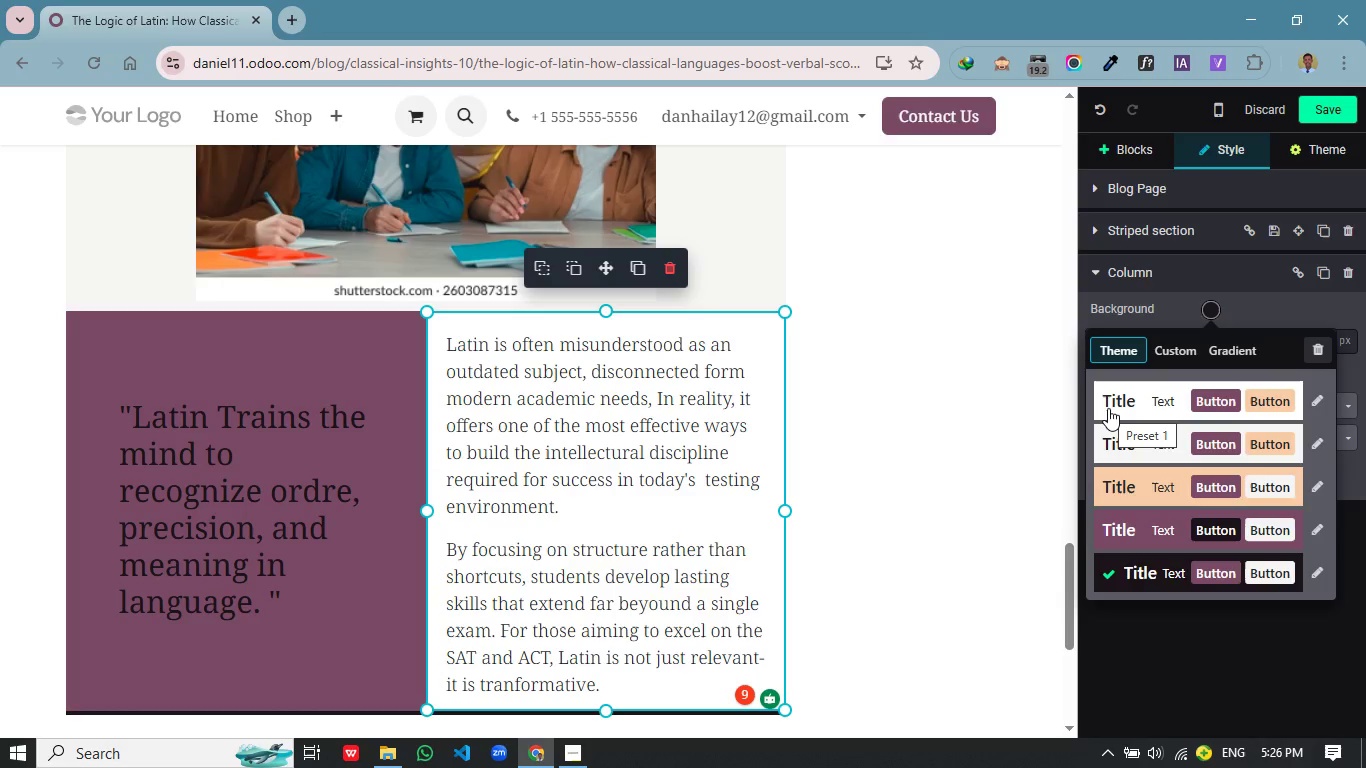 
mouse_move([1117, 440])
 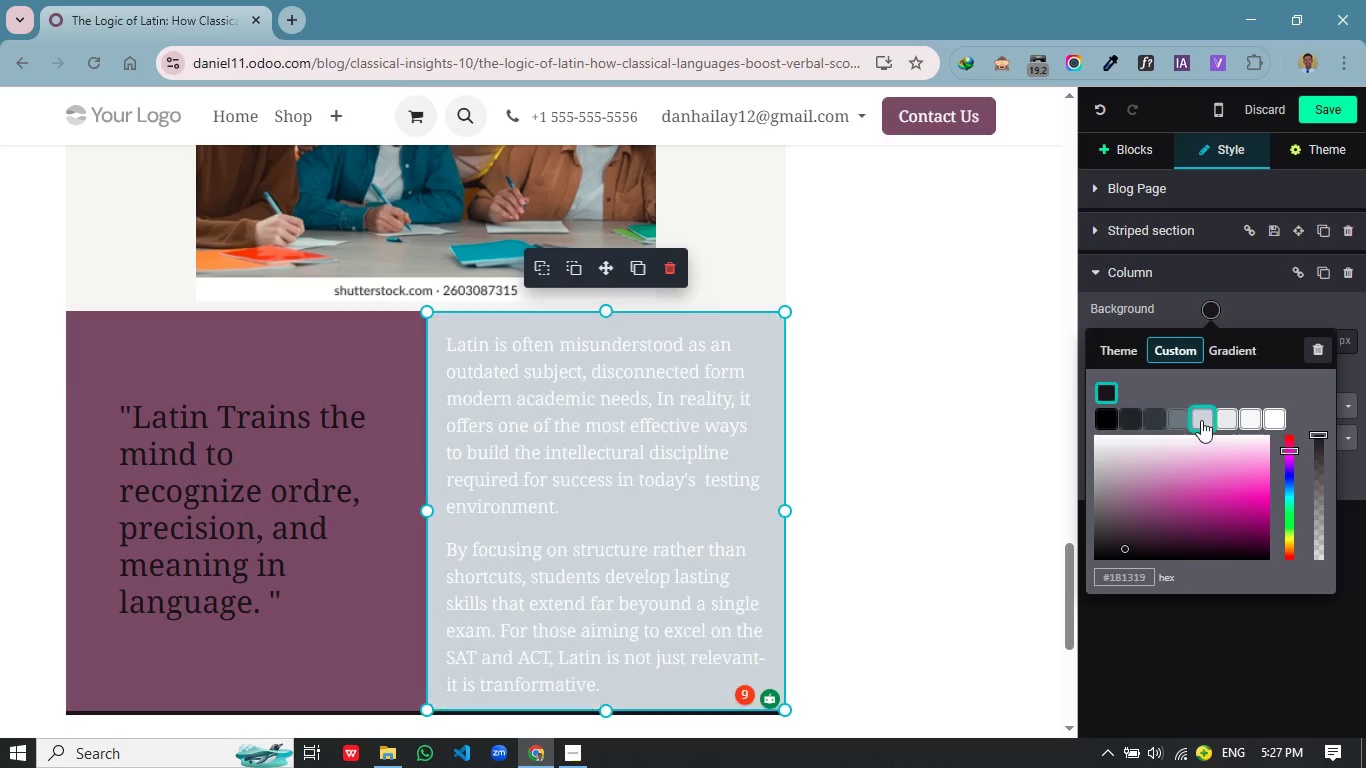 
left_click([1165, 349])
 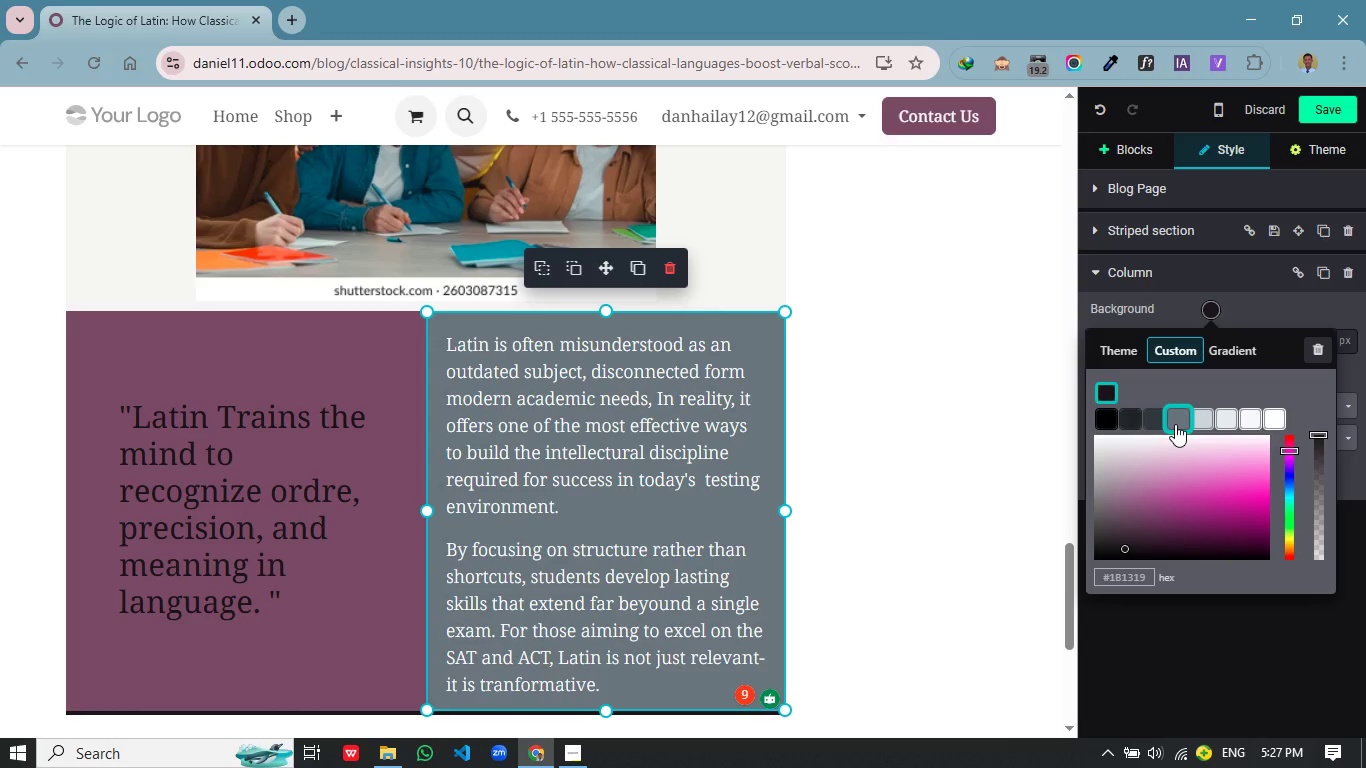 
wait(5.58)
 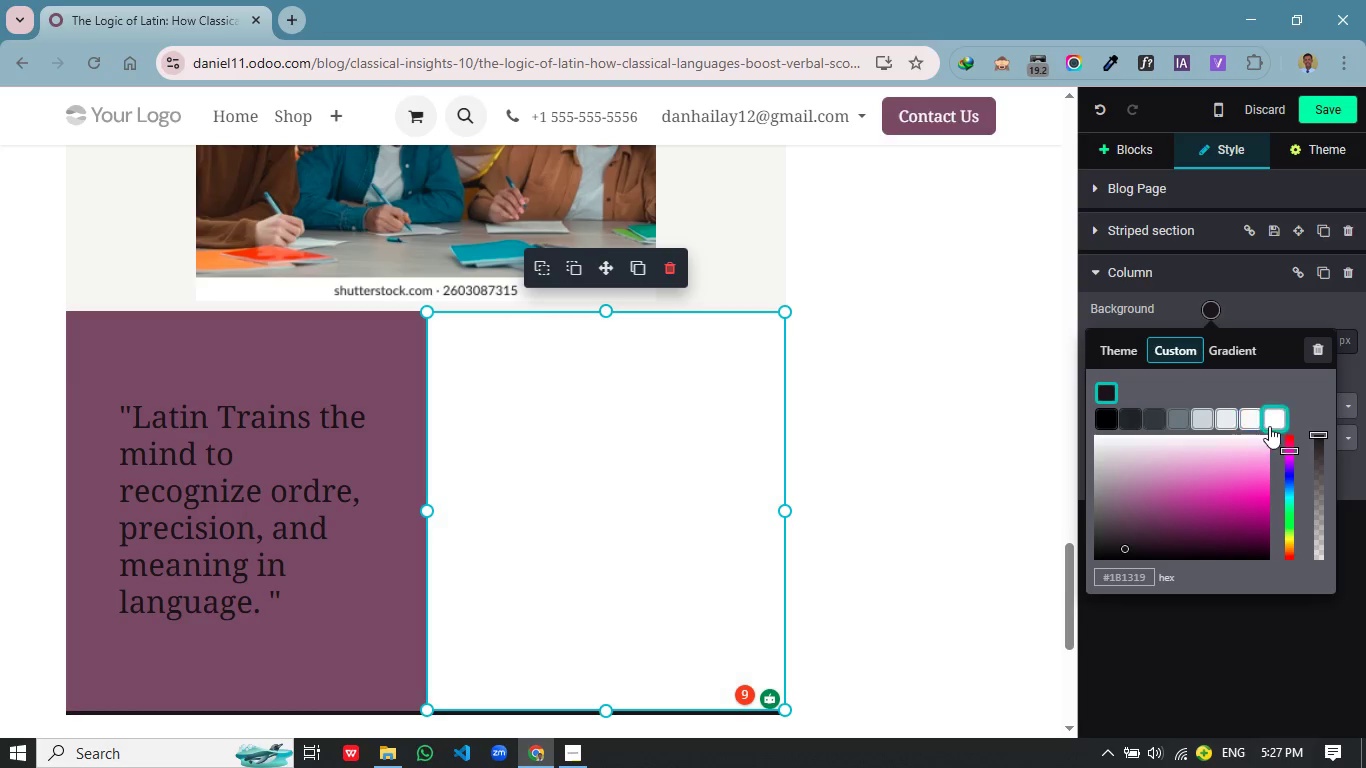 
left_click([1175, 424])
 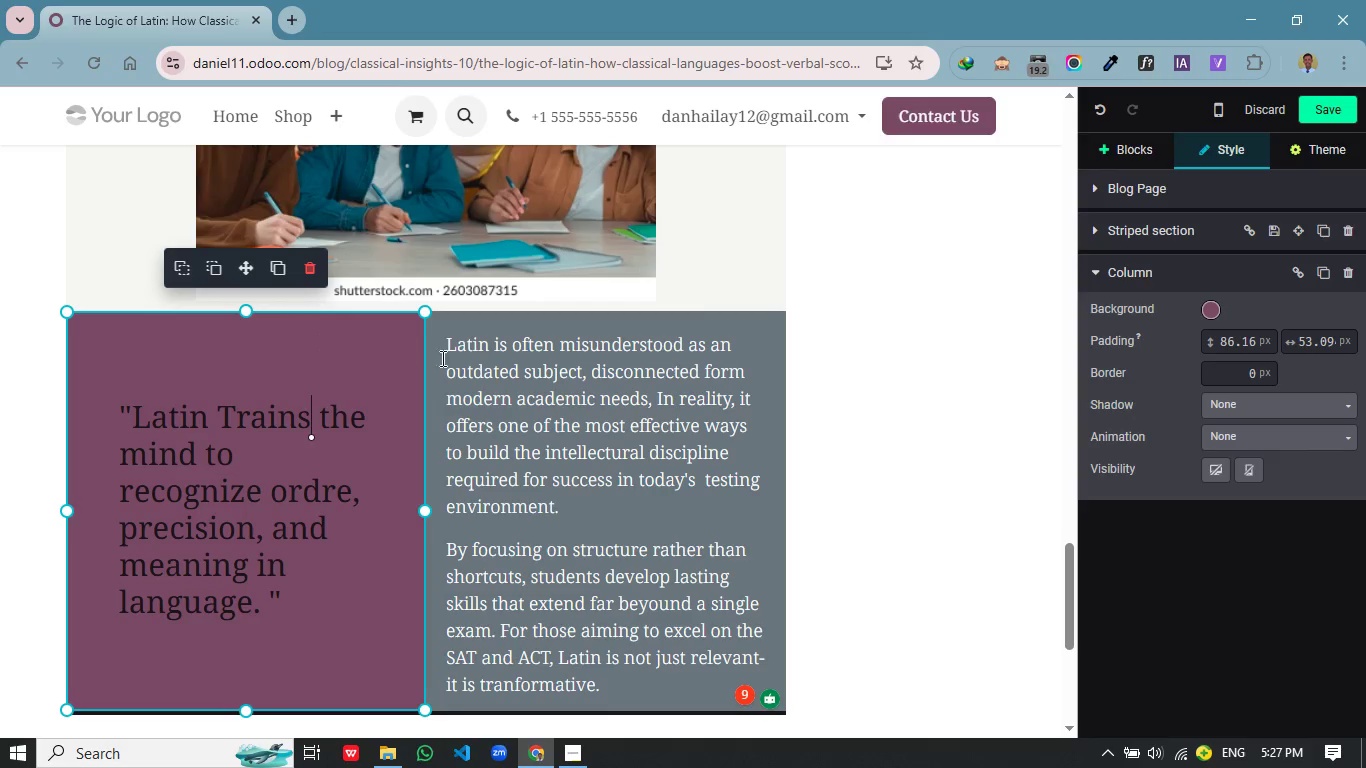 
left_click([308, 342])
 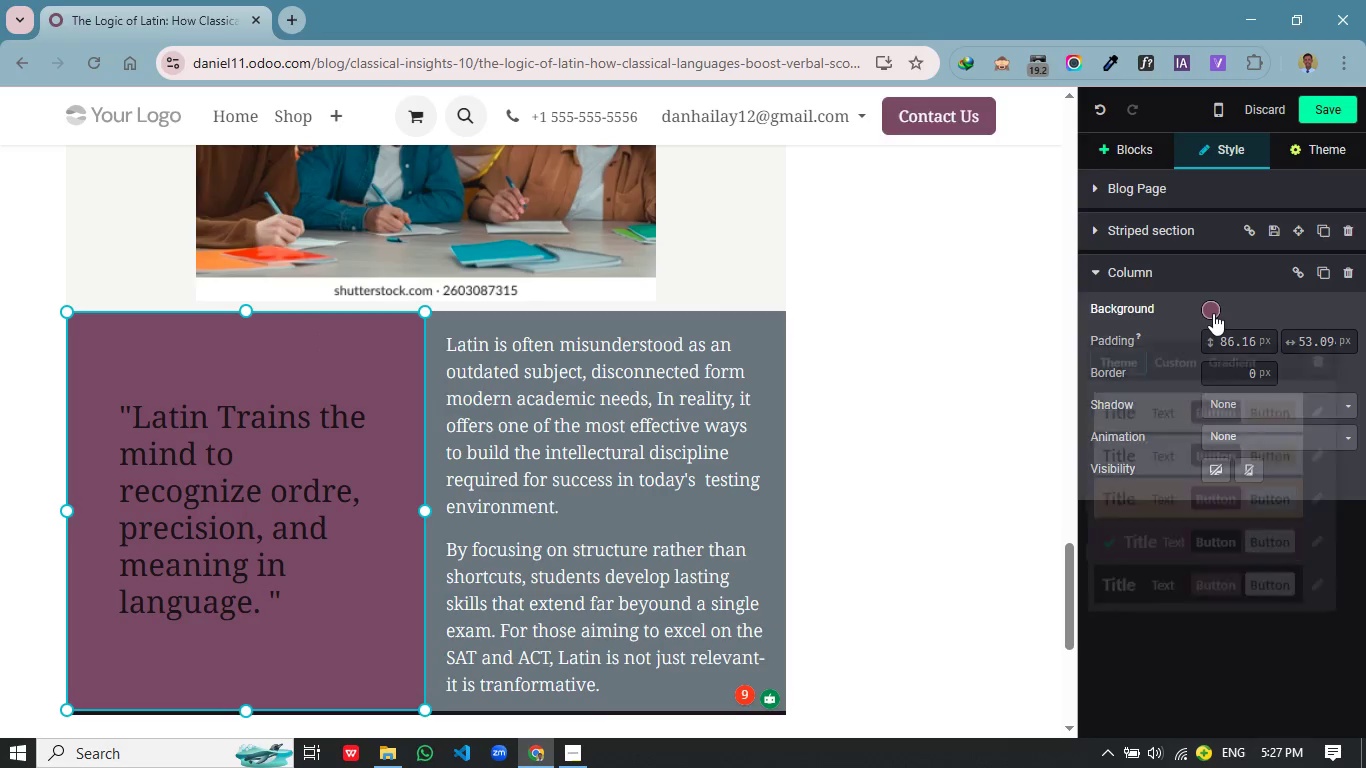 
left_click([1213, 313])
 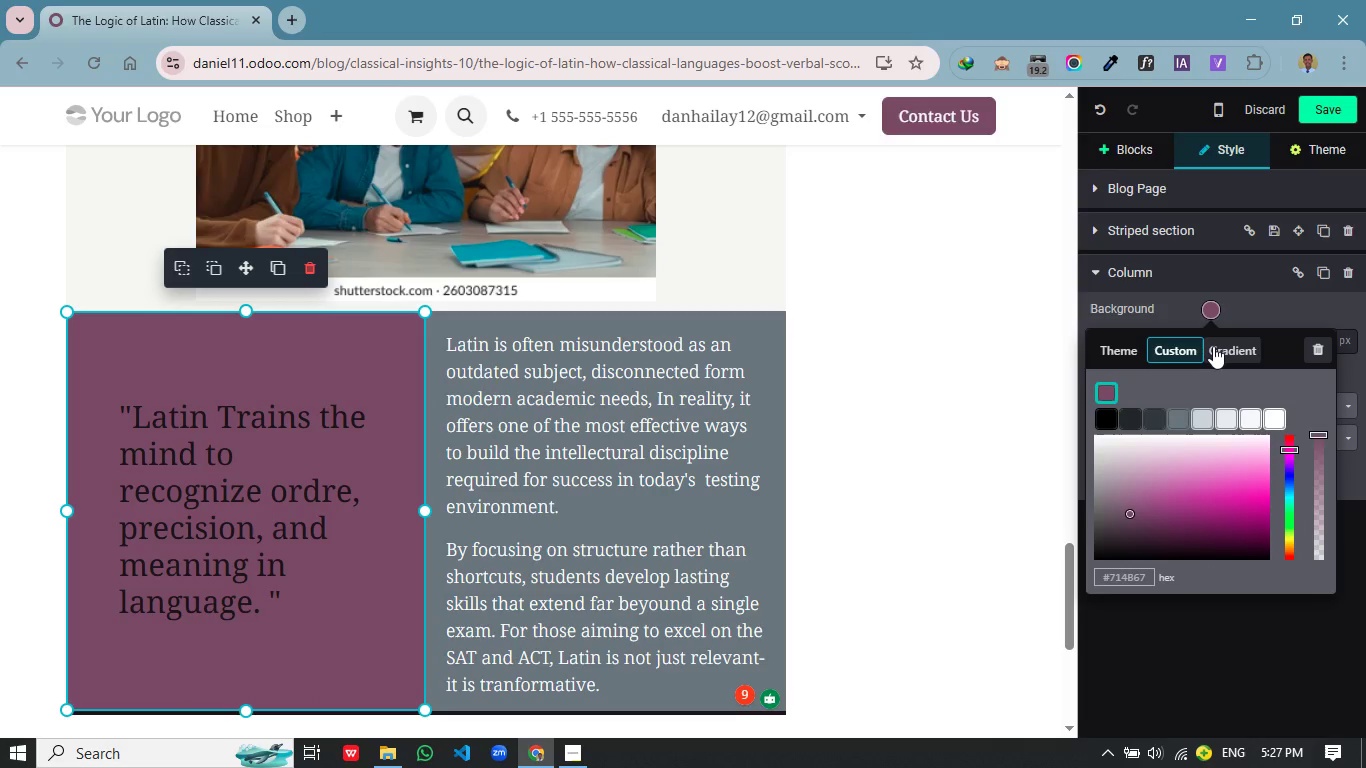 
left_click([1171, 344])
 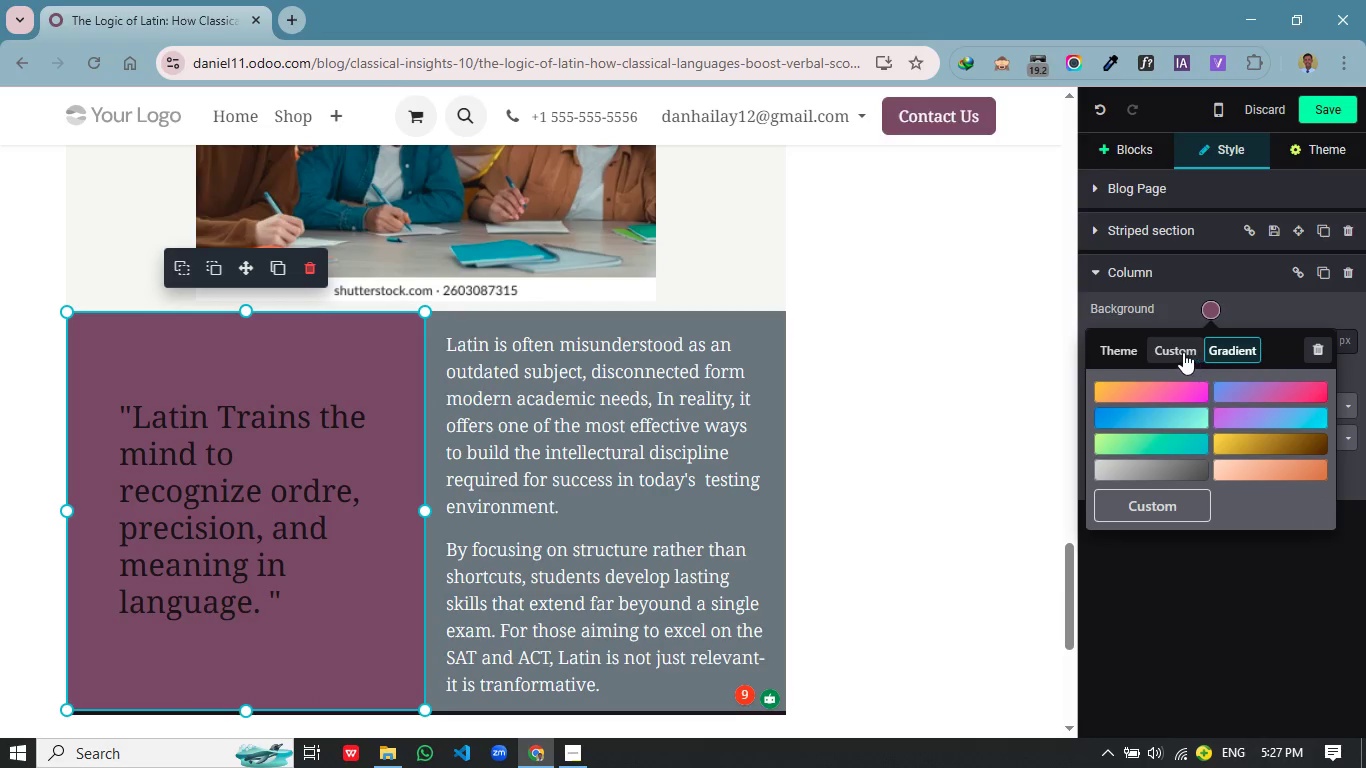 
left_click([1213, 346])
 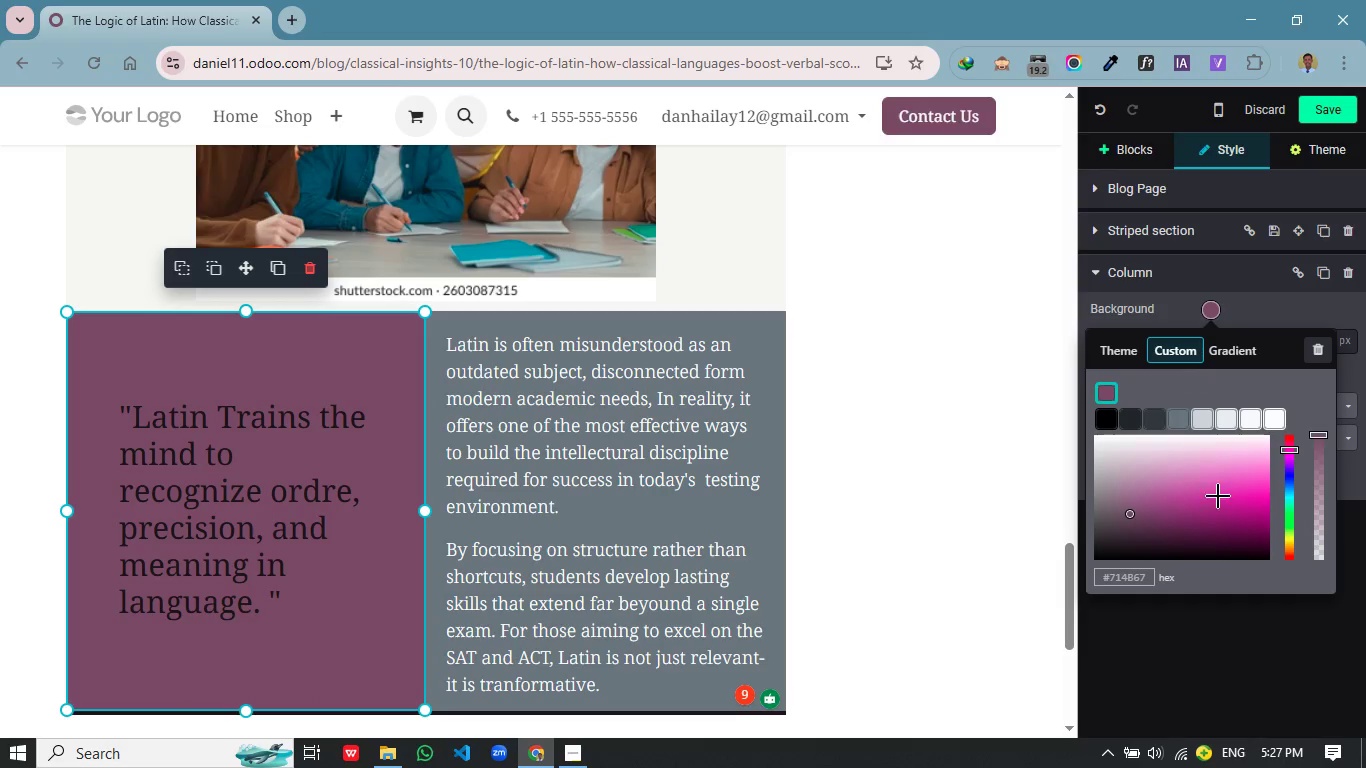 
left_click([1181, 352])
 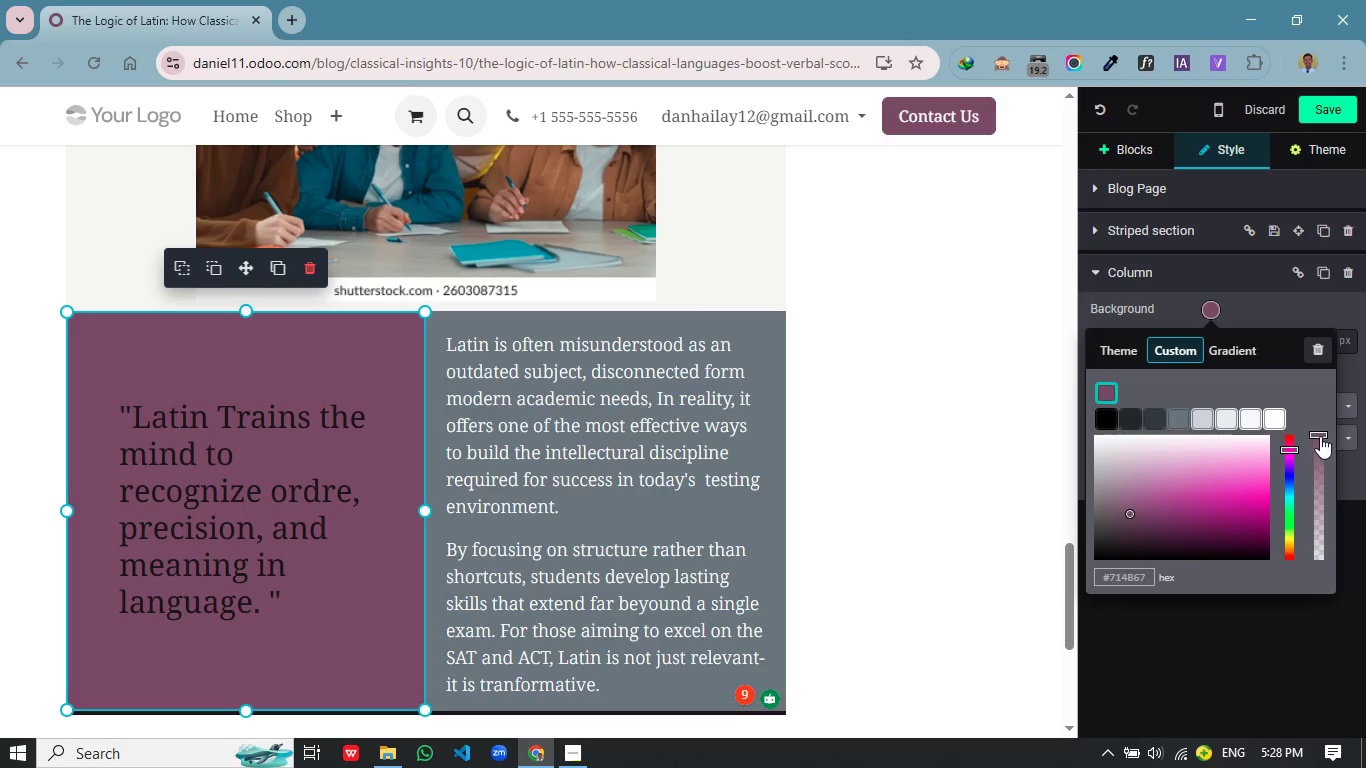 
wait(55.99)
 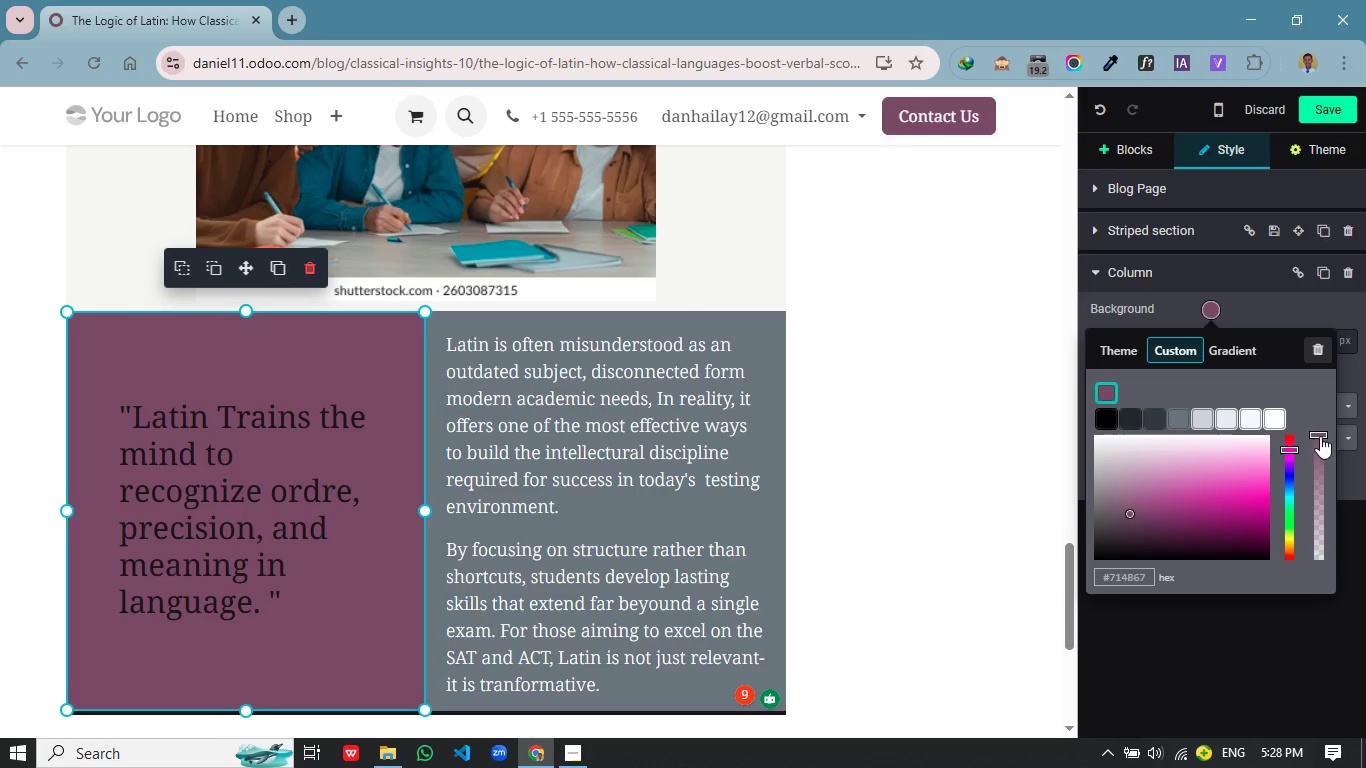 
left_click([1135, 467])
 